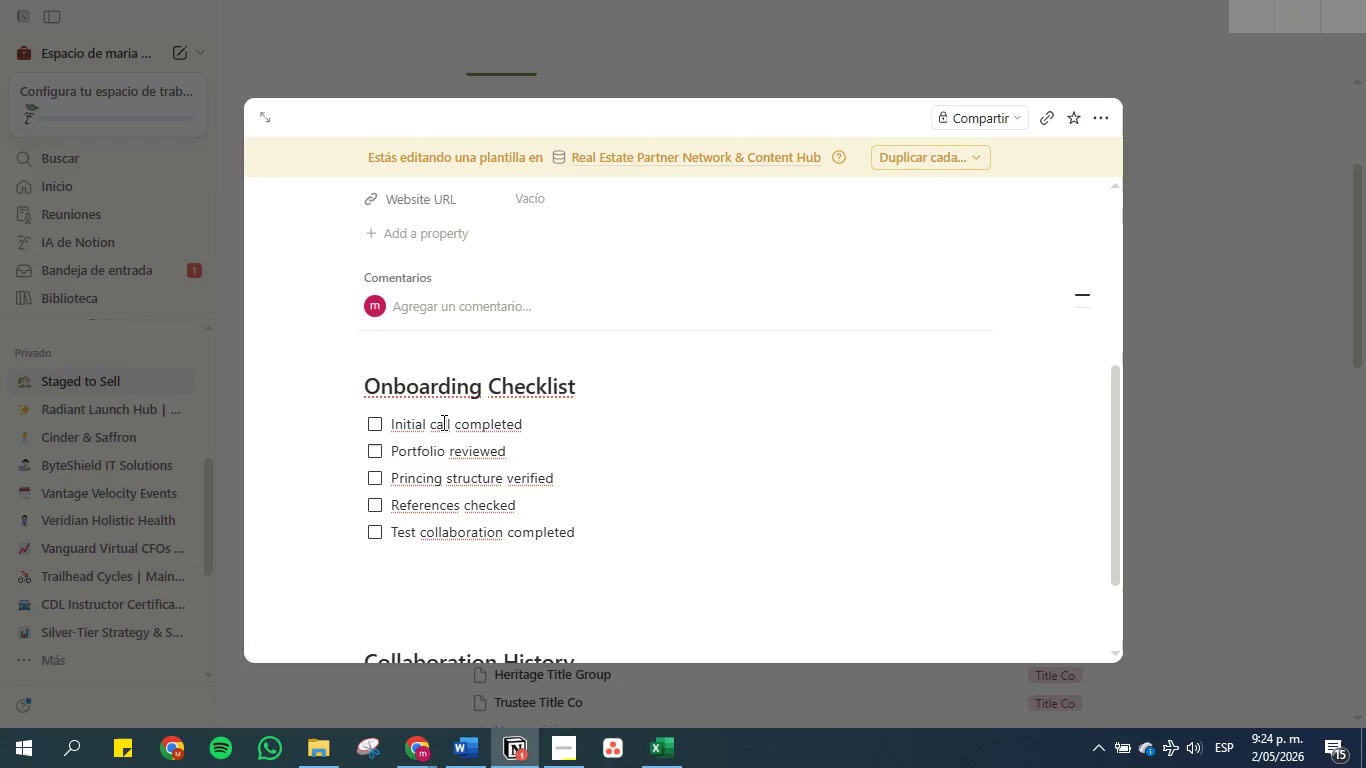 
hold_key(key=I, duration=0.5)
 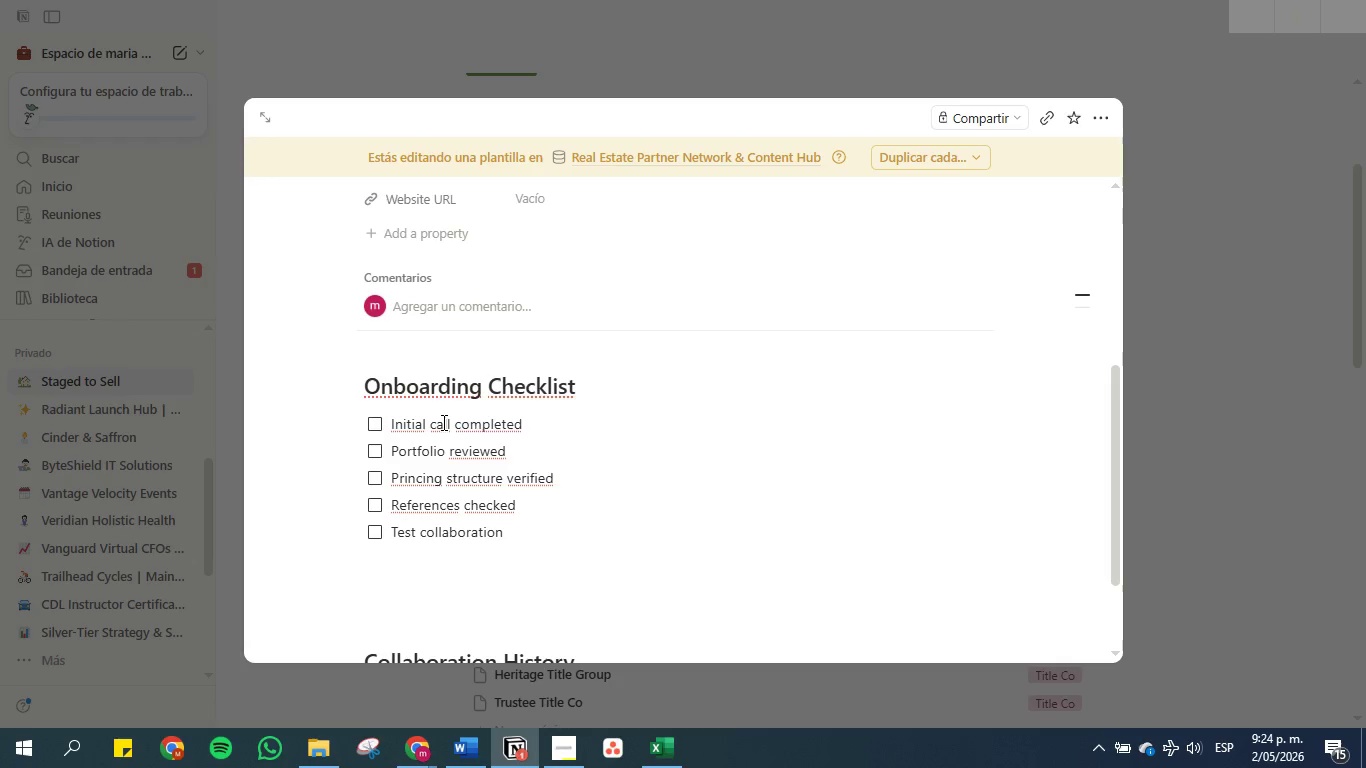 
hold_key(key=E, duration=0.31)
 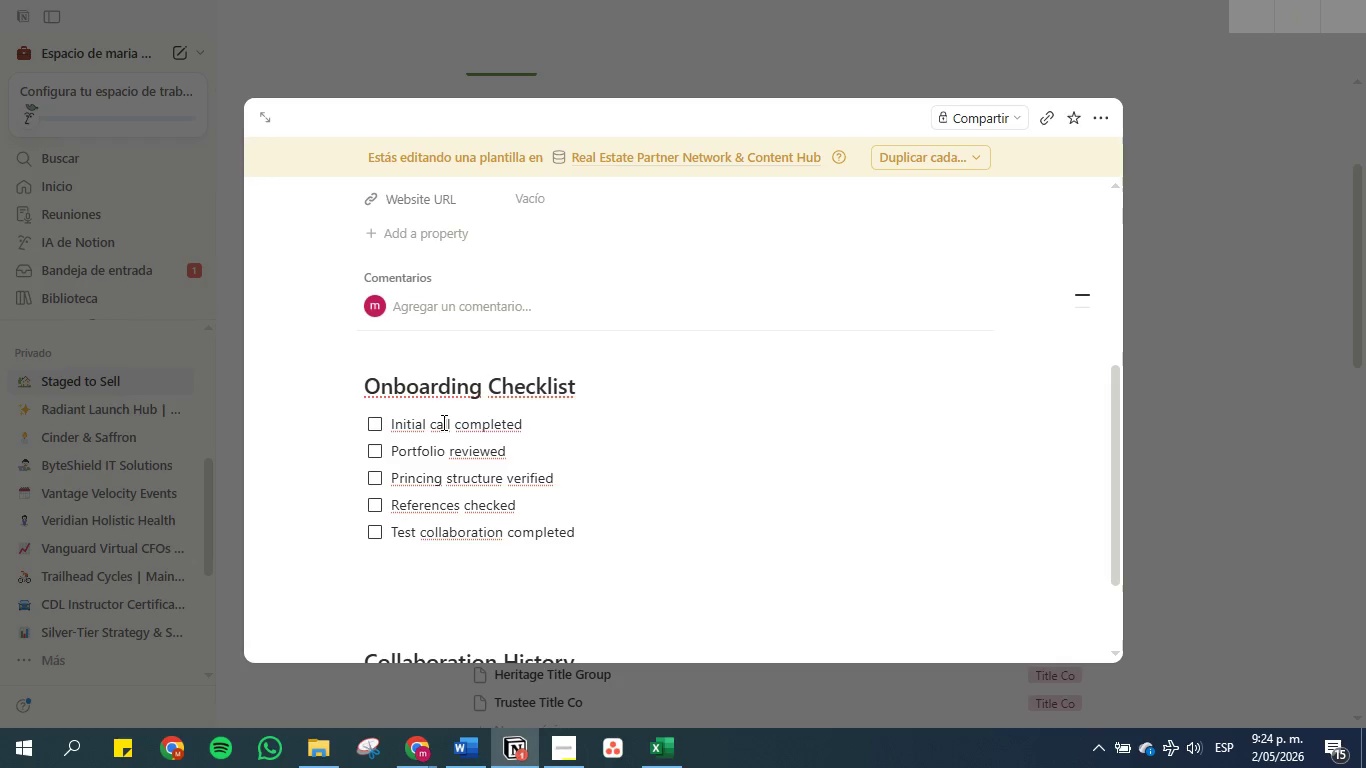 
key(Enter)
 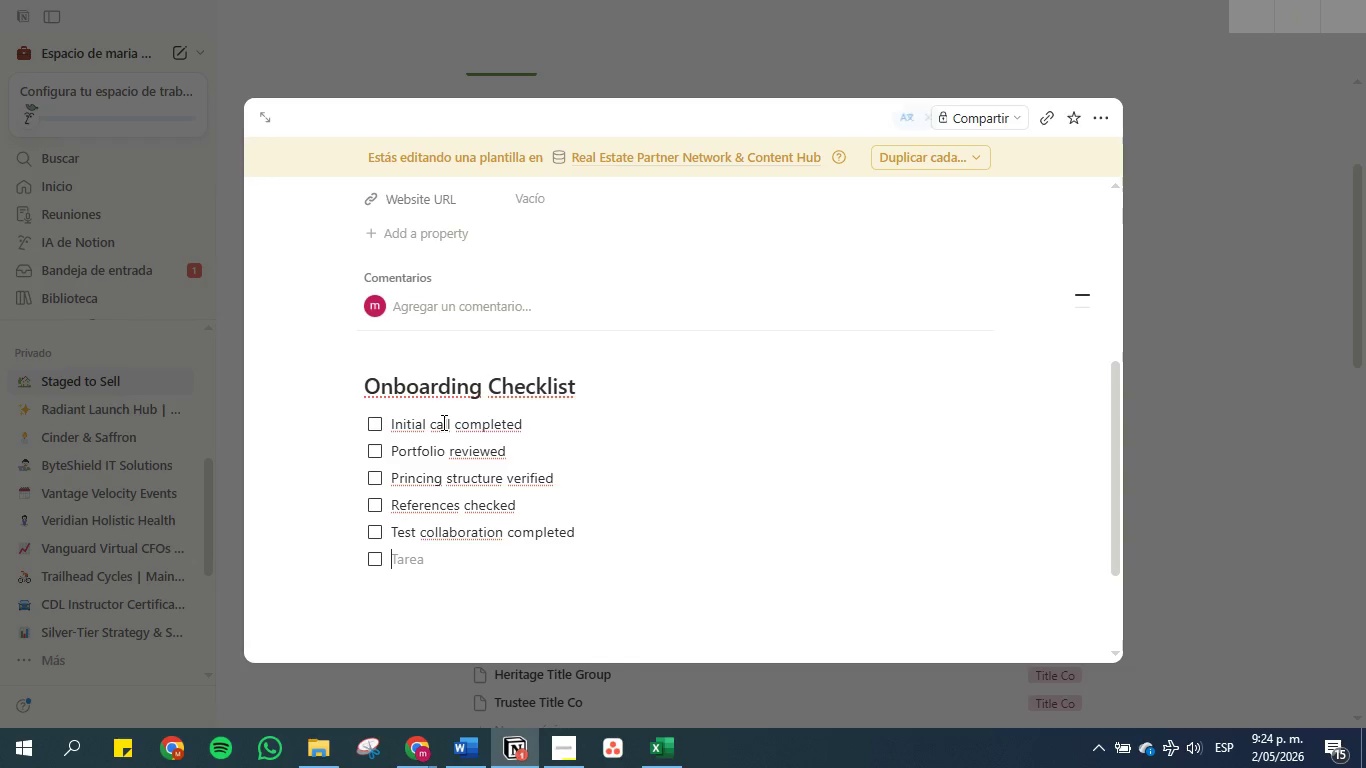 
type(Approvd for referrals)
 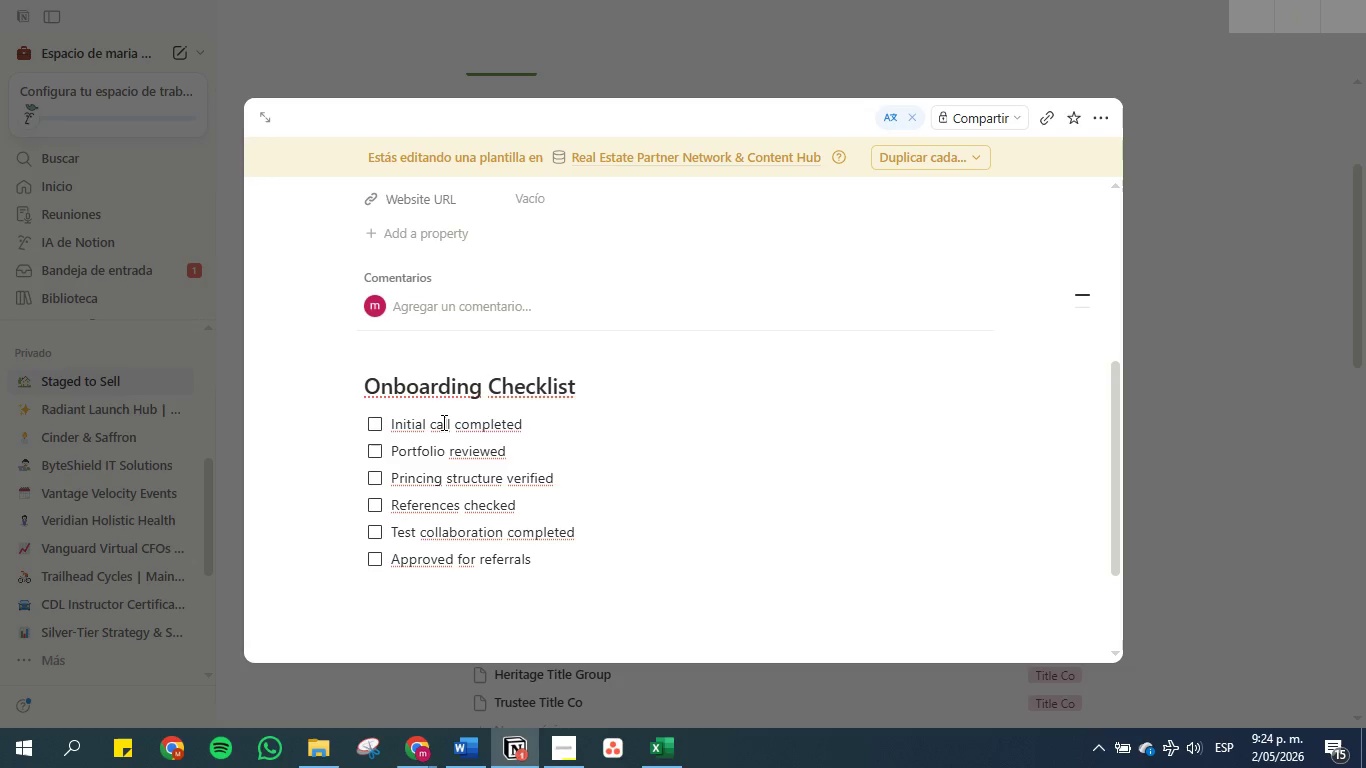 
scroll: coordinate [442, 422], scroll_direction: down, amount: 2.0
 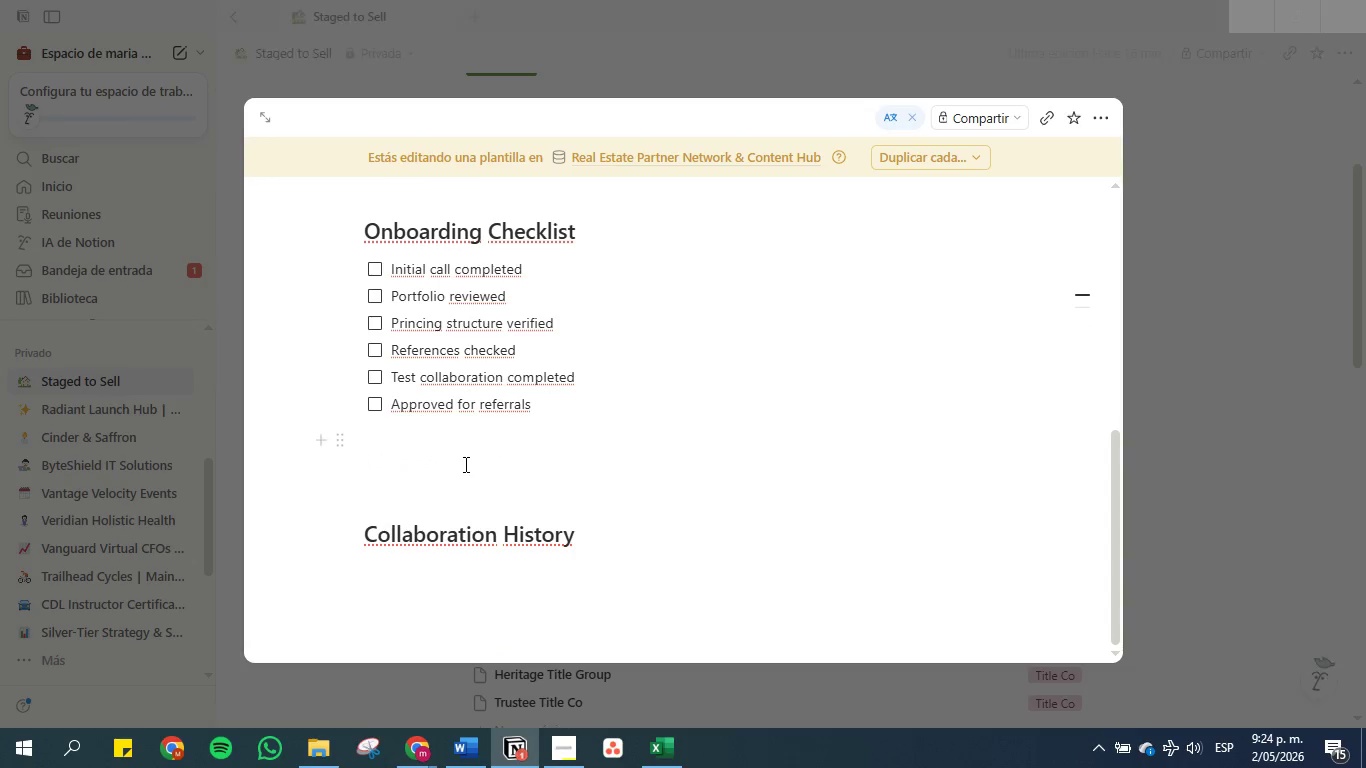 
left_click([465, 466])
 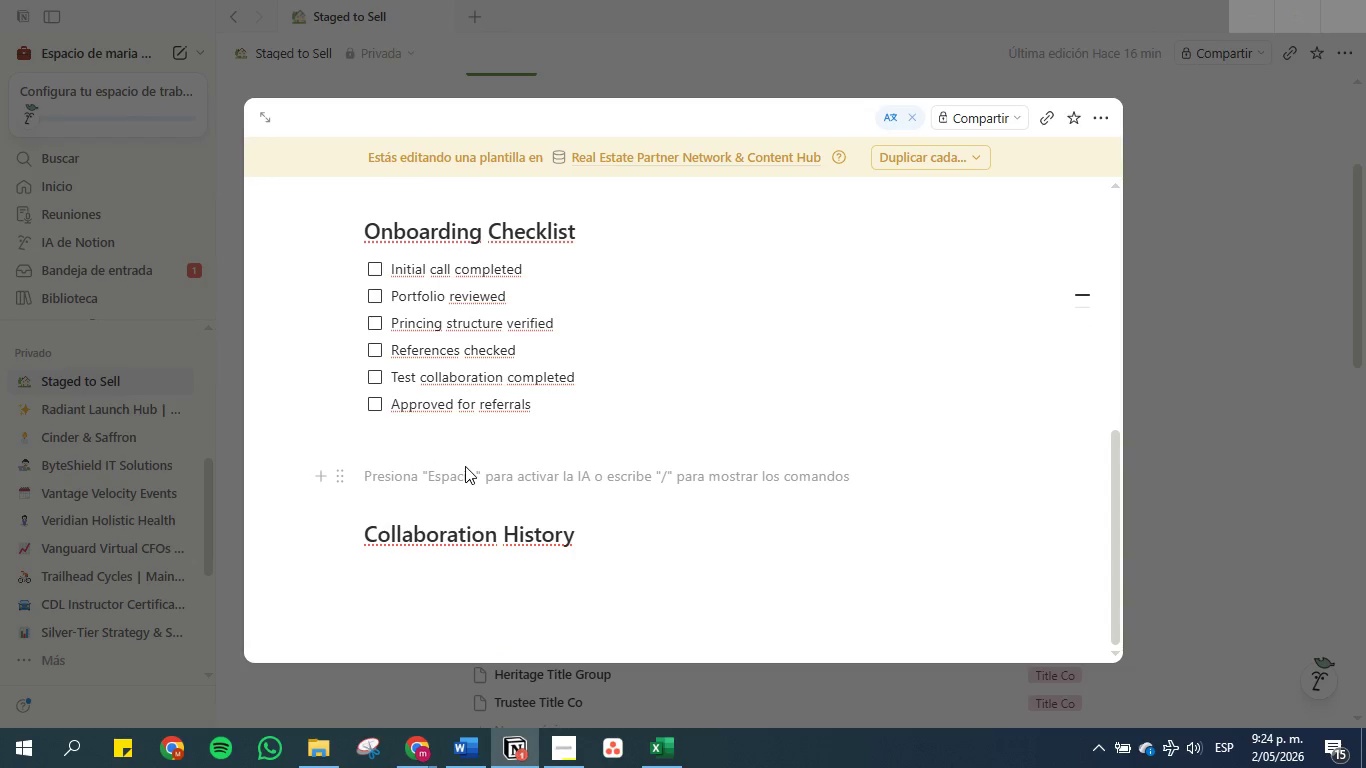 
key(Backspace)
 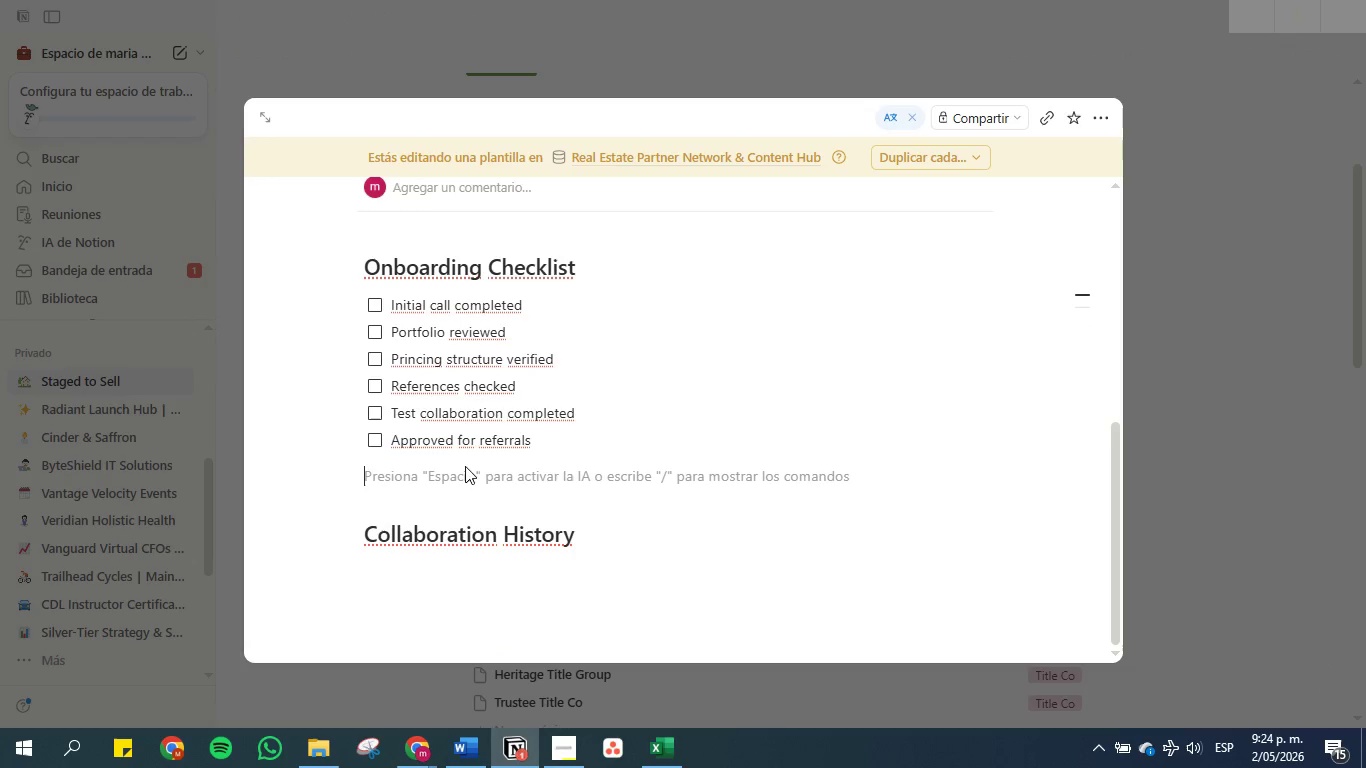 
scroll: coordinate [479, 365], scroll_direction: up, amount: 9.0
 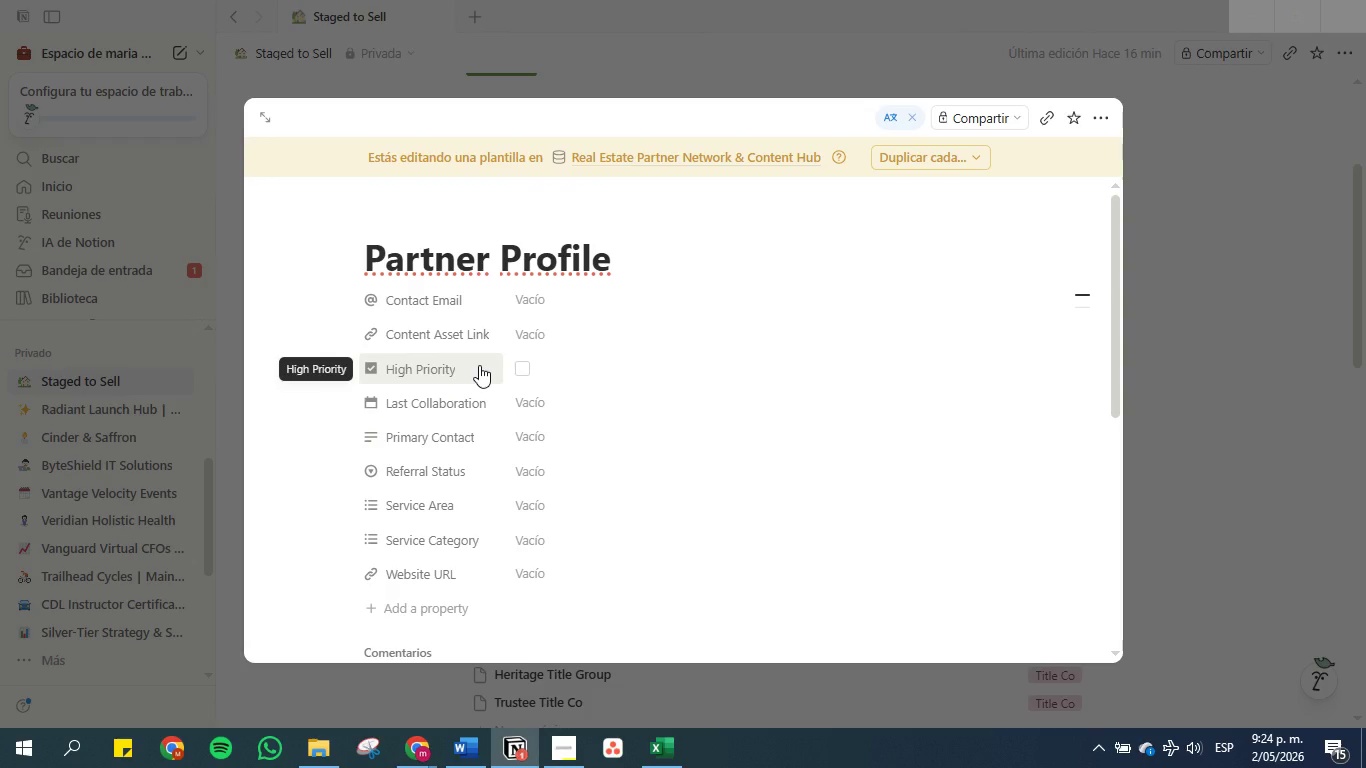 
scroll: coordinate [559, 451], scroll_direction: down, amount: 5.0
 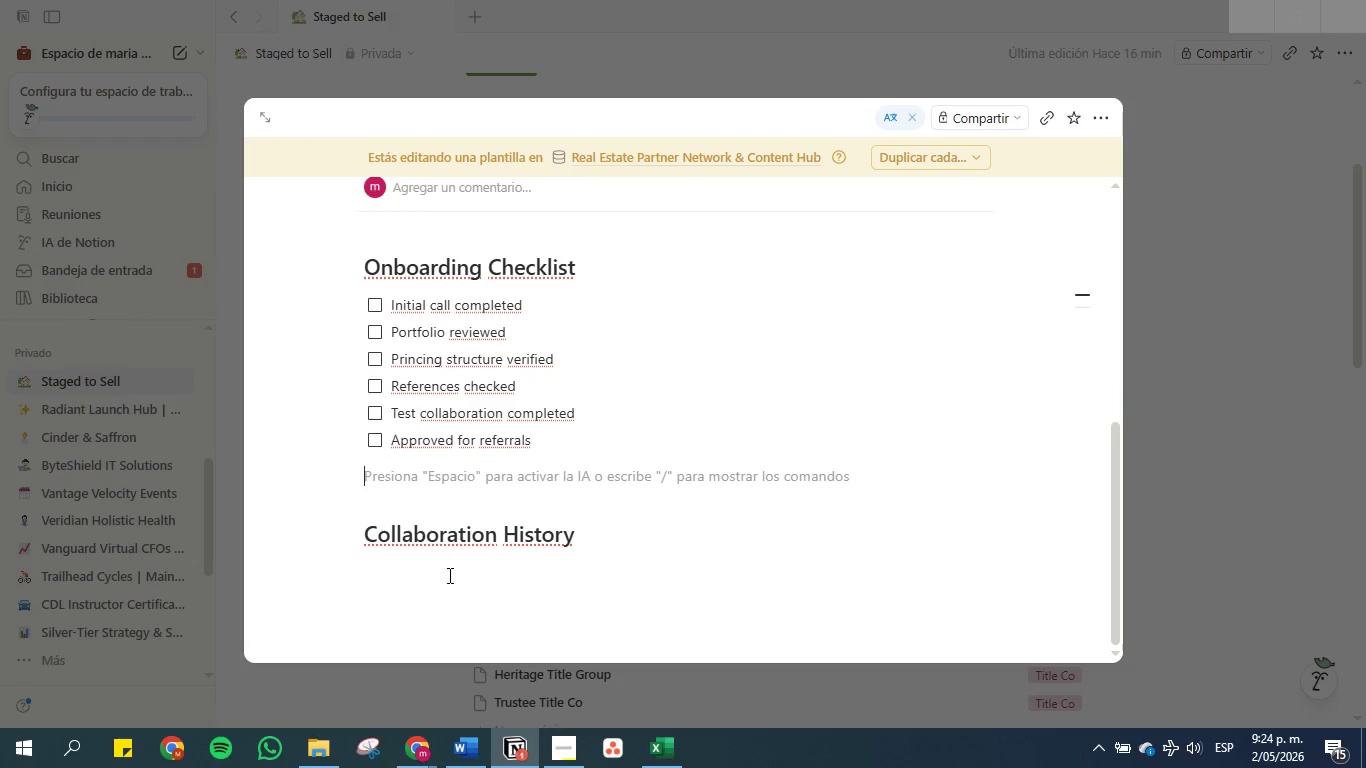 
left_click([448, 584])
 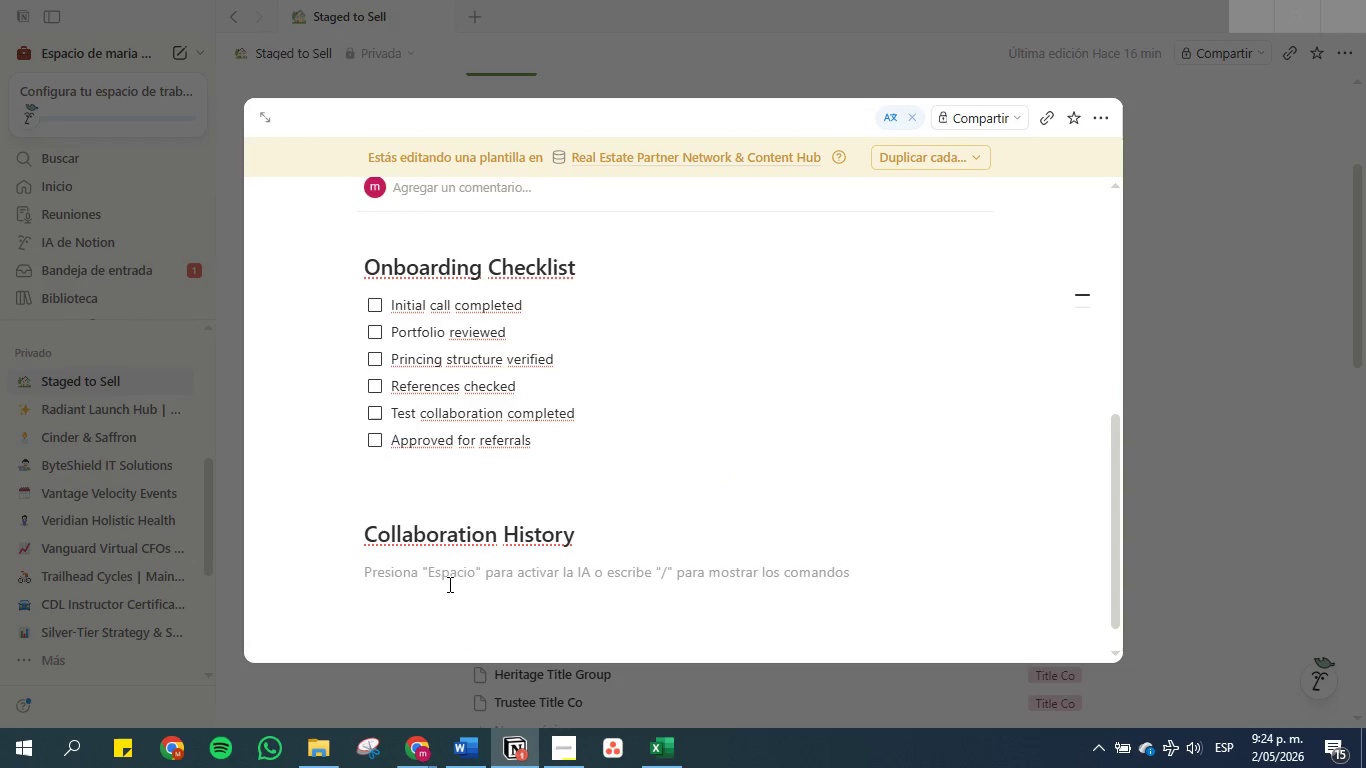 
key(Enter)
 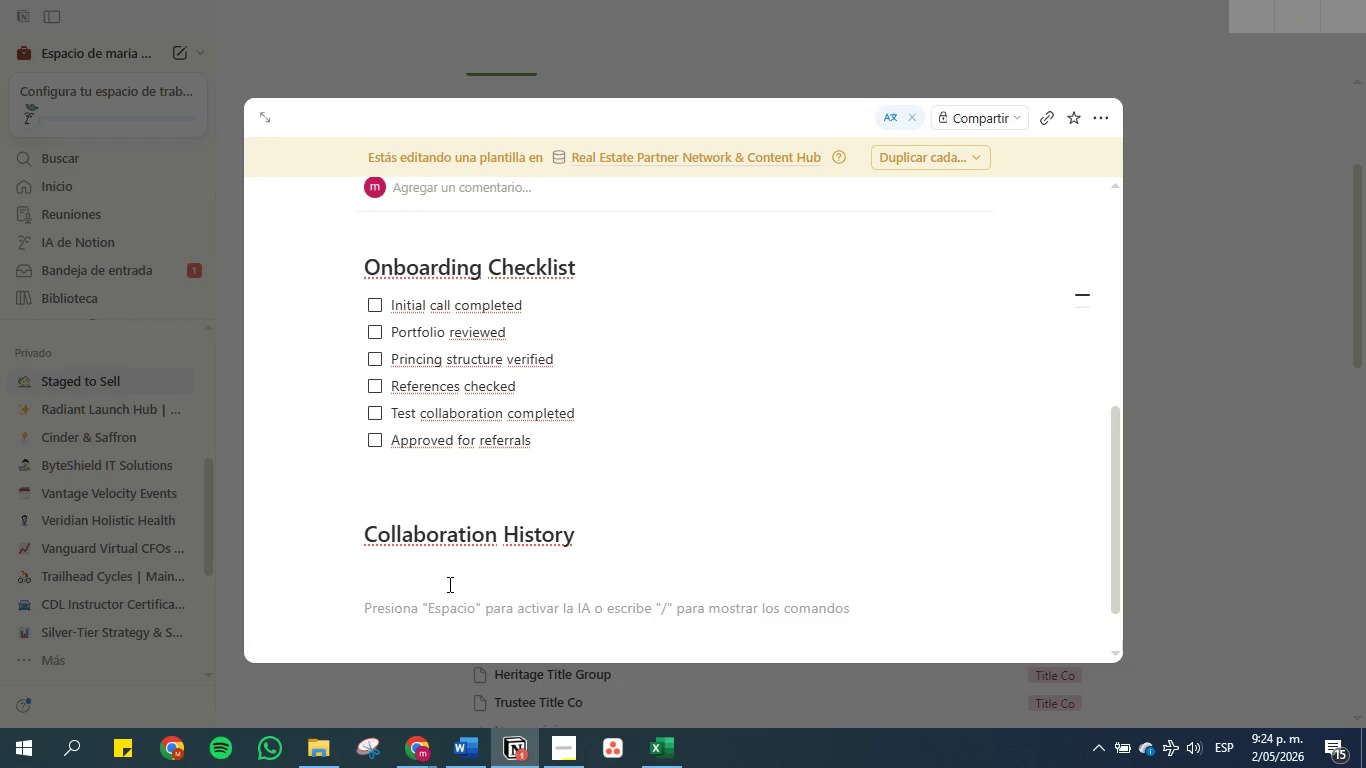 
key(Shift+Quote)
 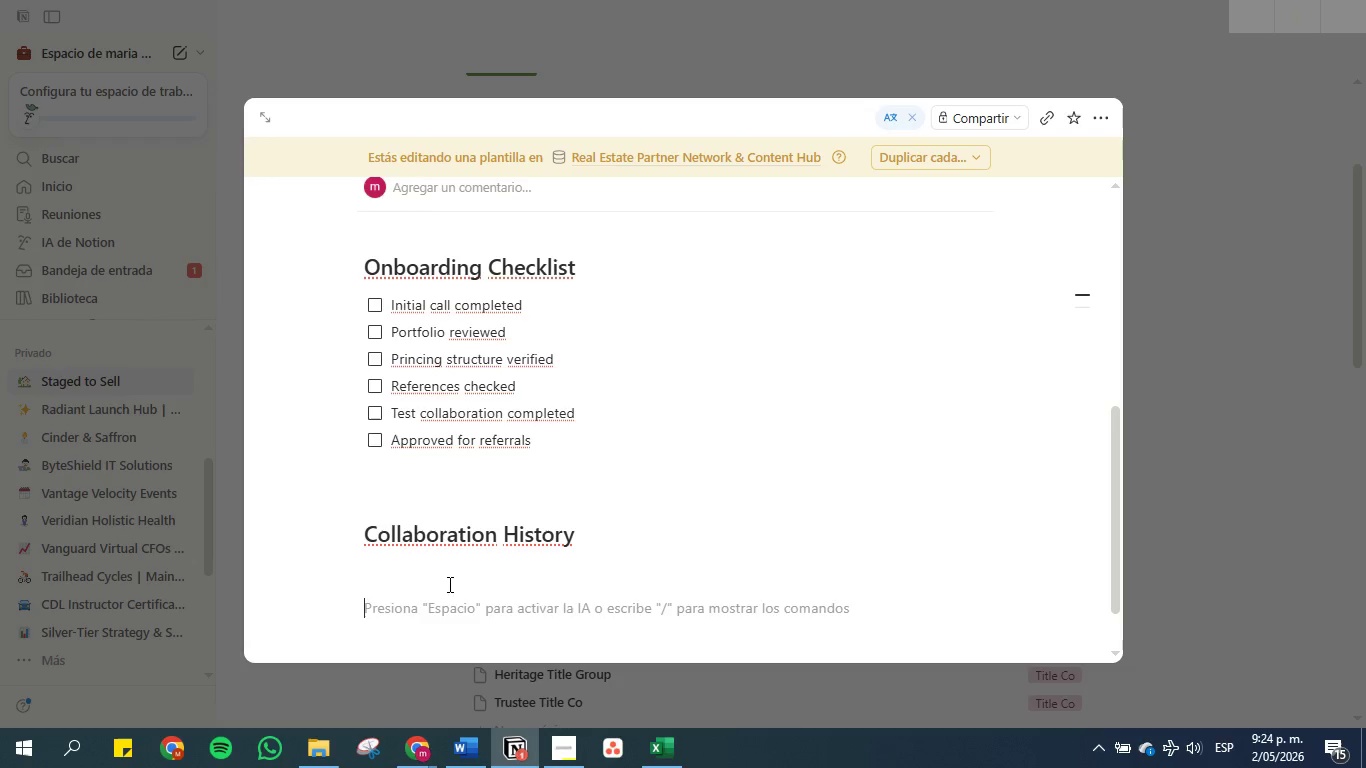 
key(Shift+Slash)
 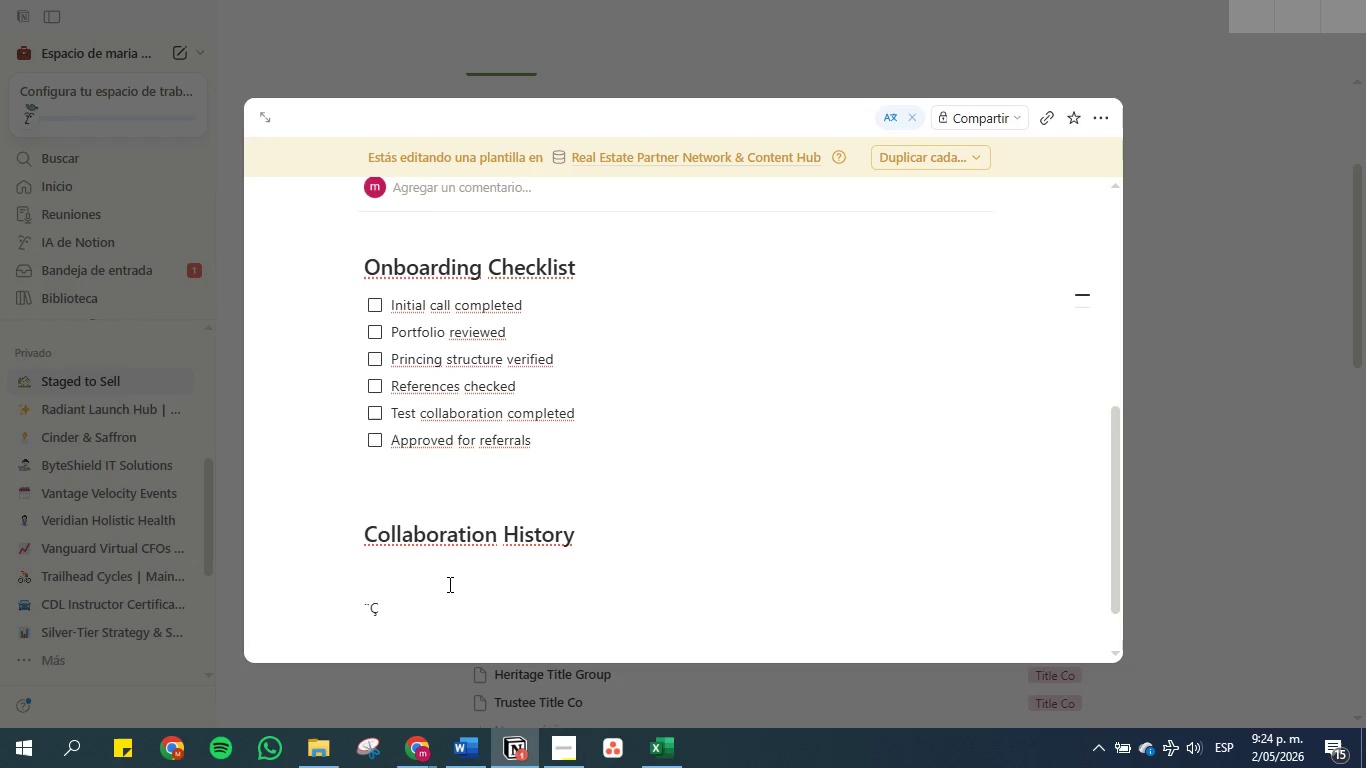 
key(Backspace)
 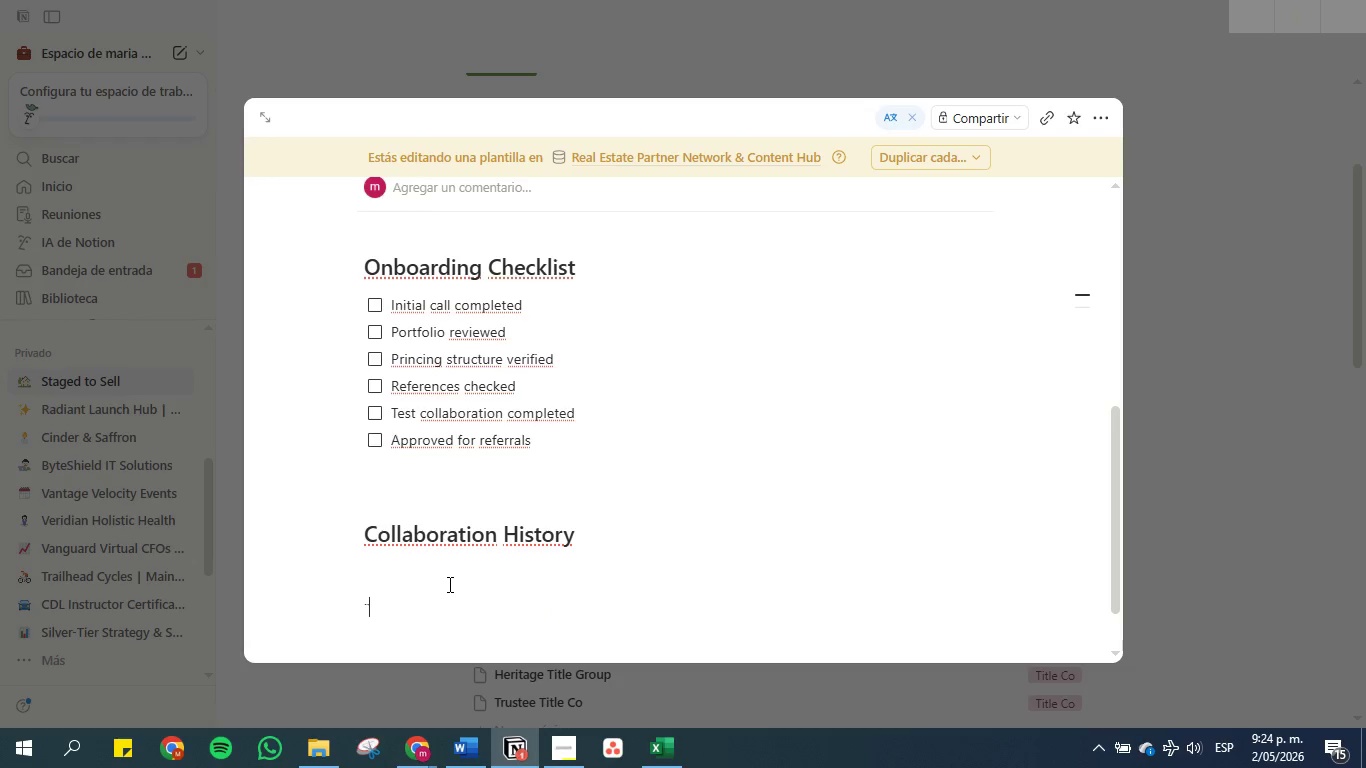 
key(Backspace)
 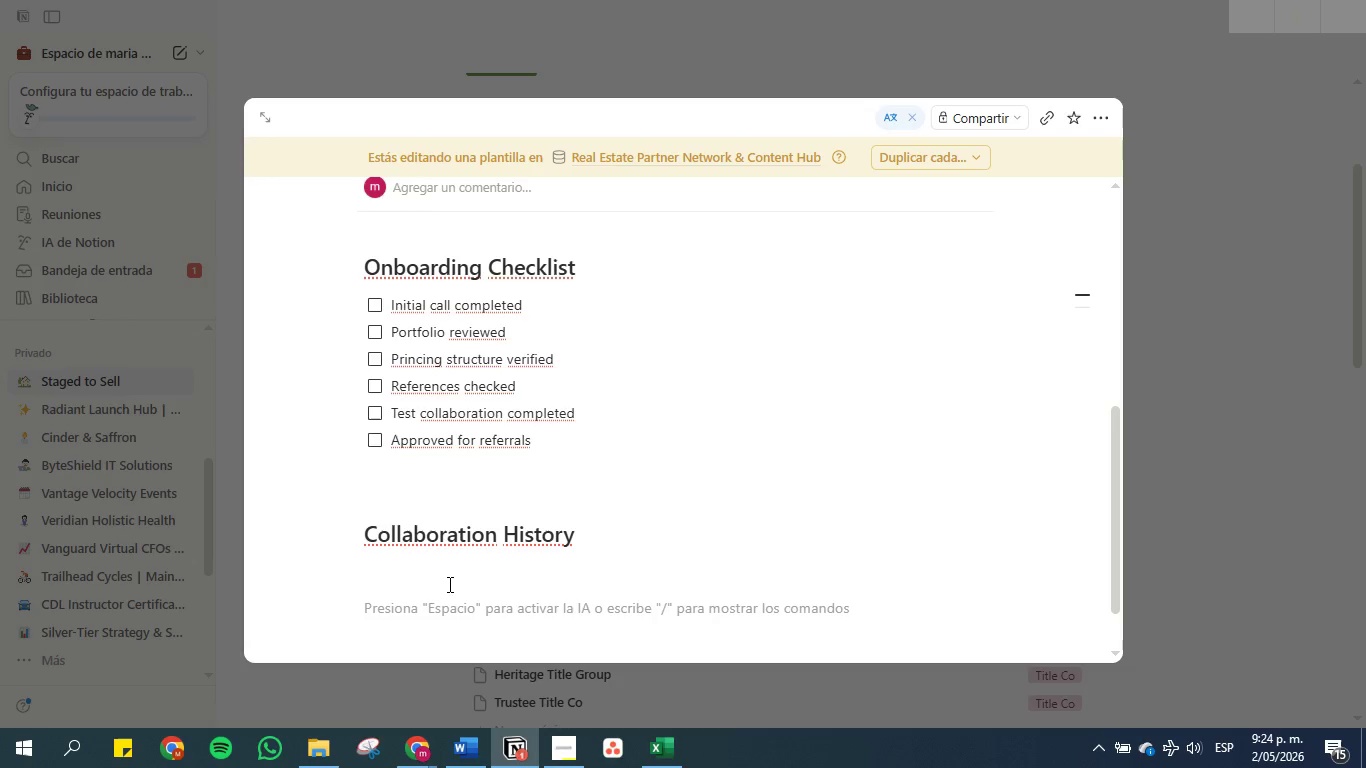 
key(Quote)
 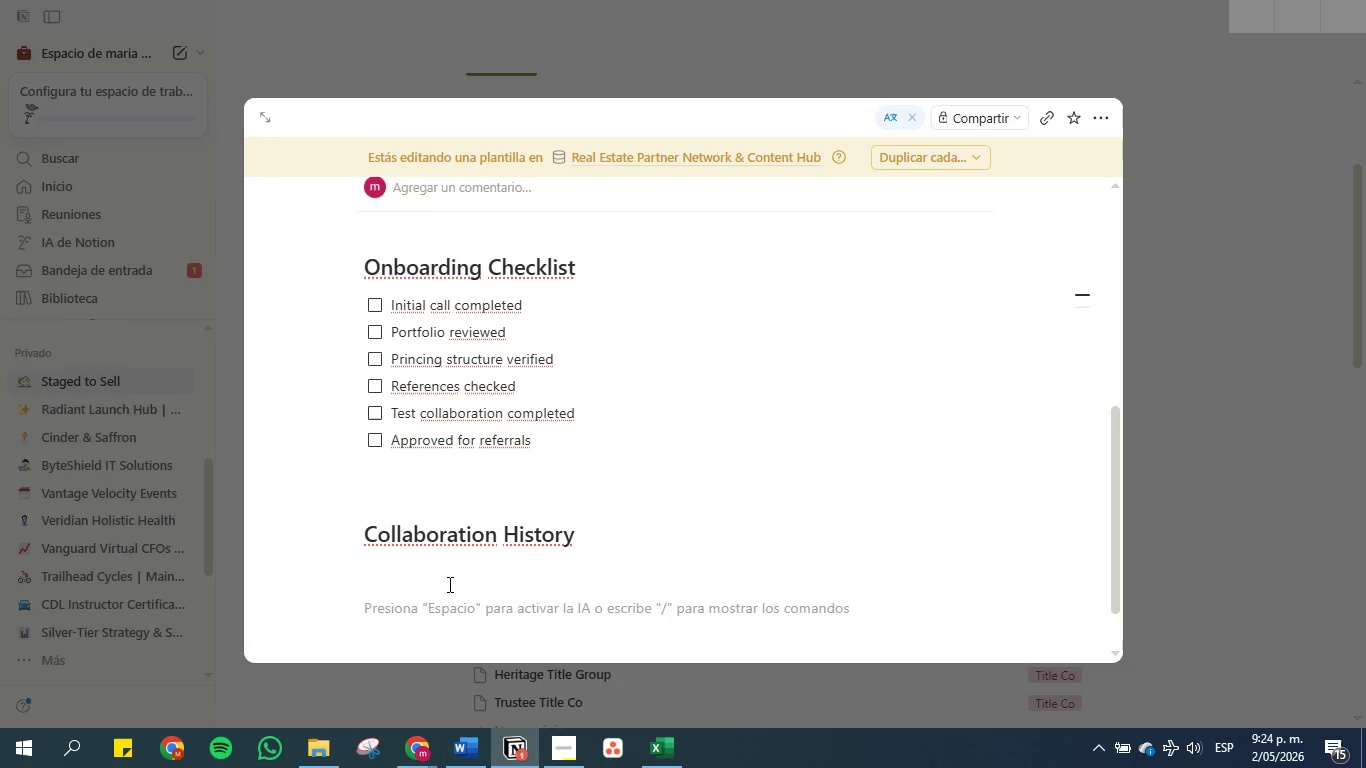 
key(Slash)
 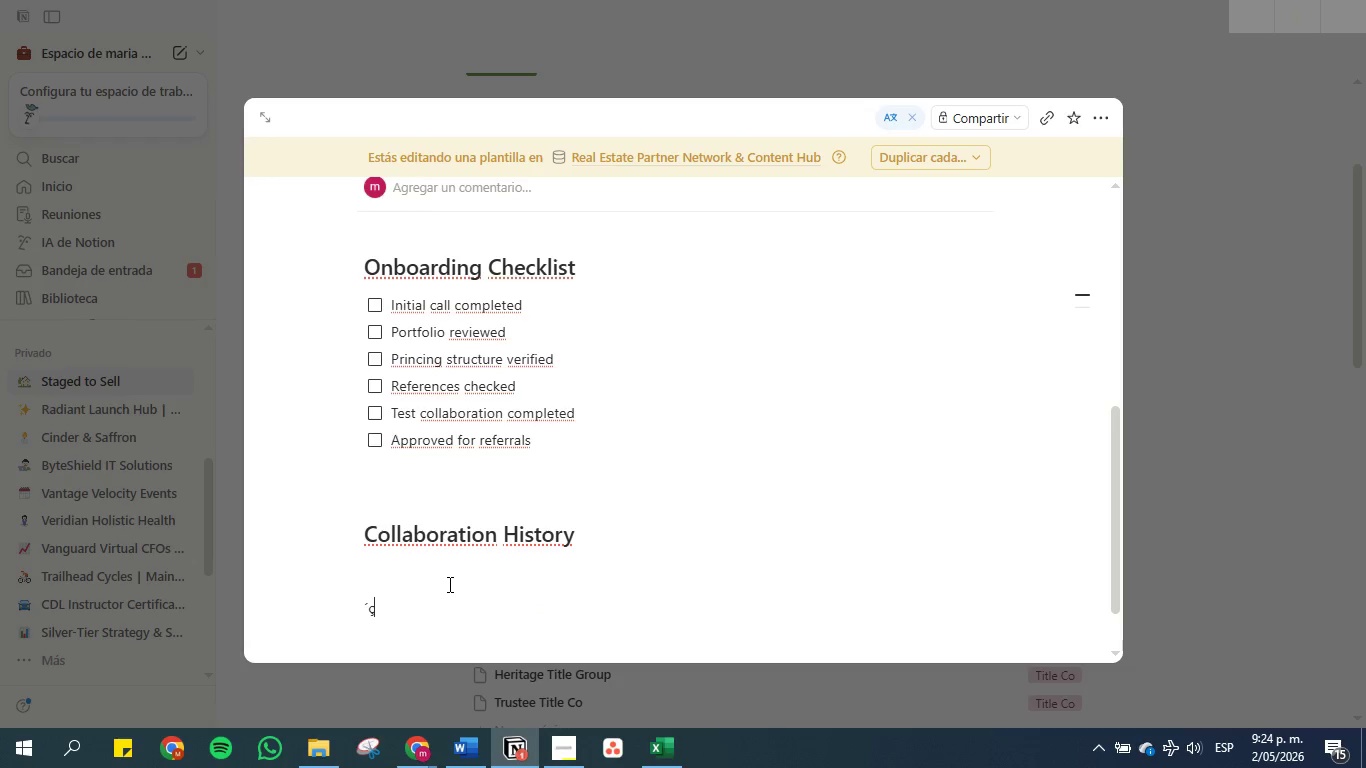 
key(Backspace)
 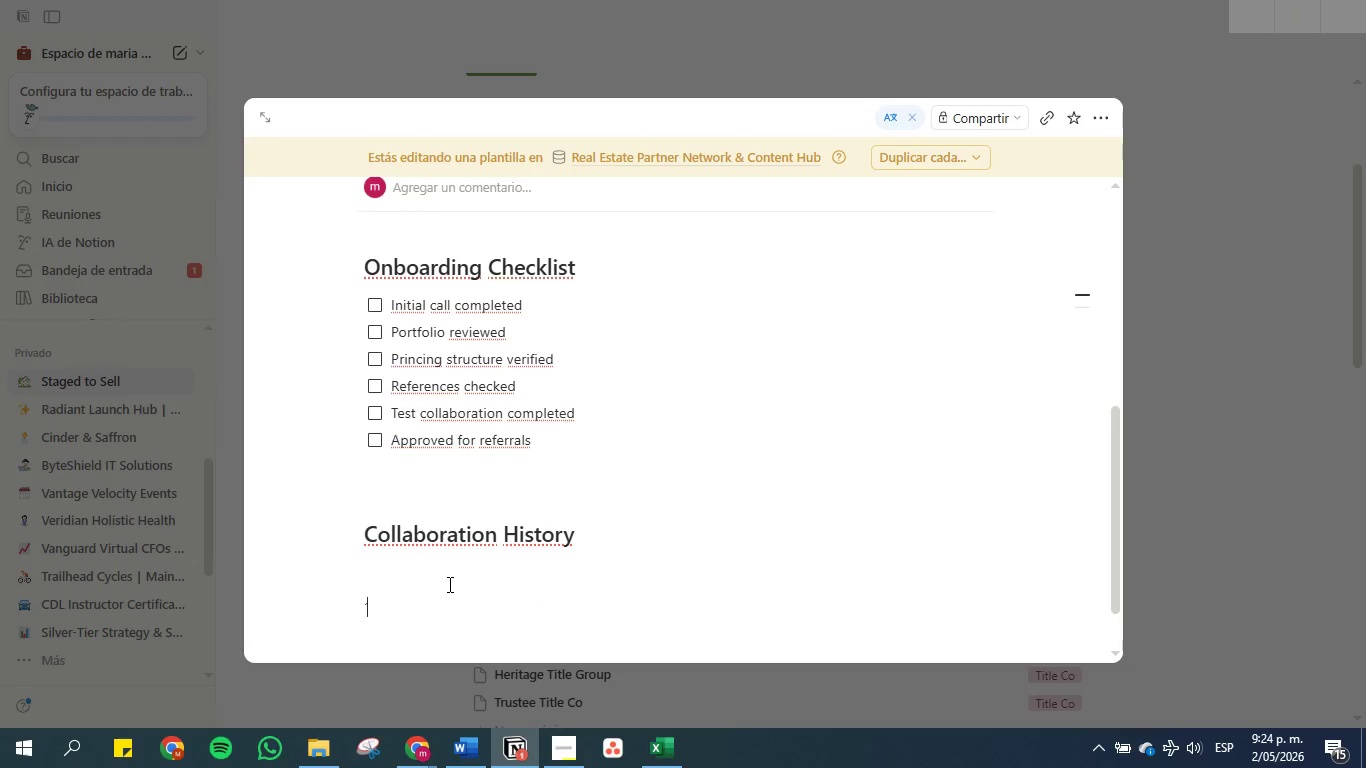 
key(Backspace)
 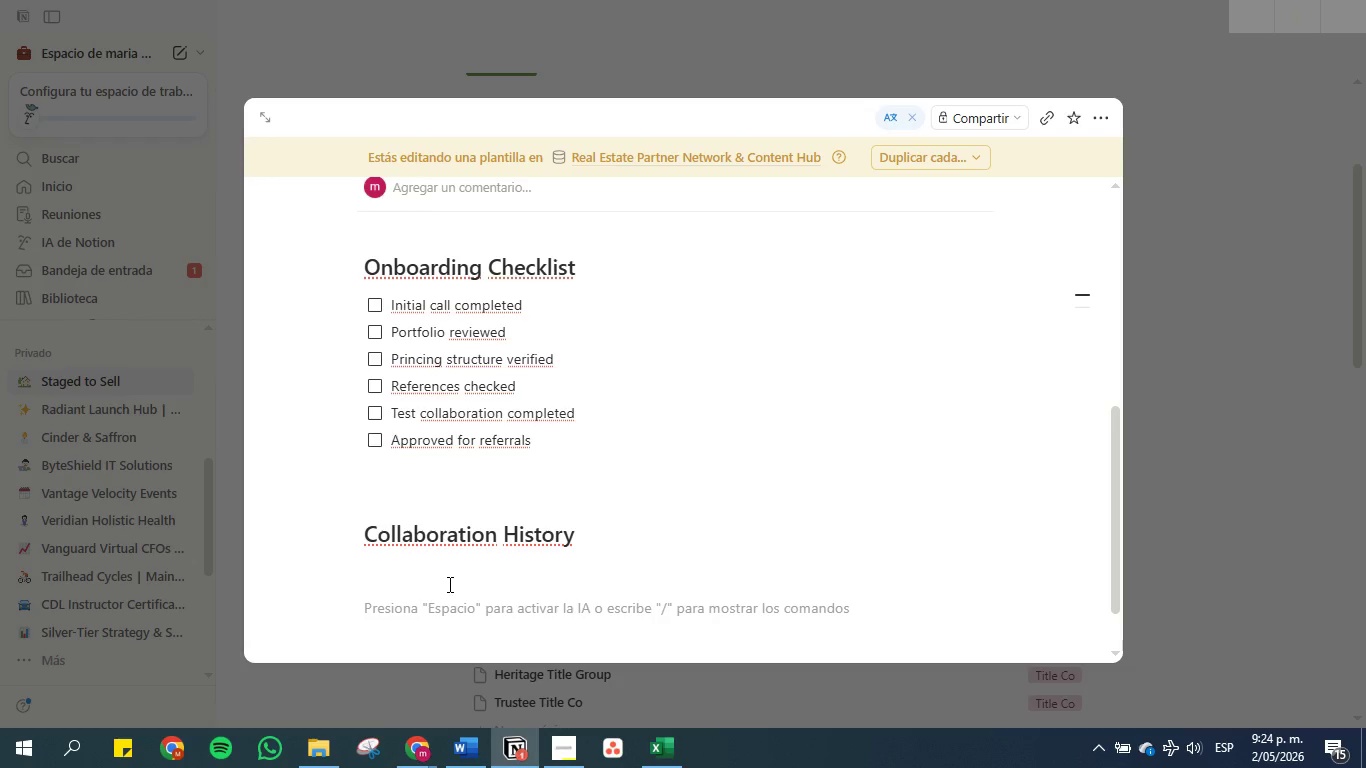 
key(Shift+Semicolon)
 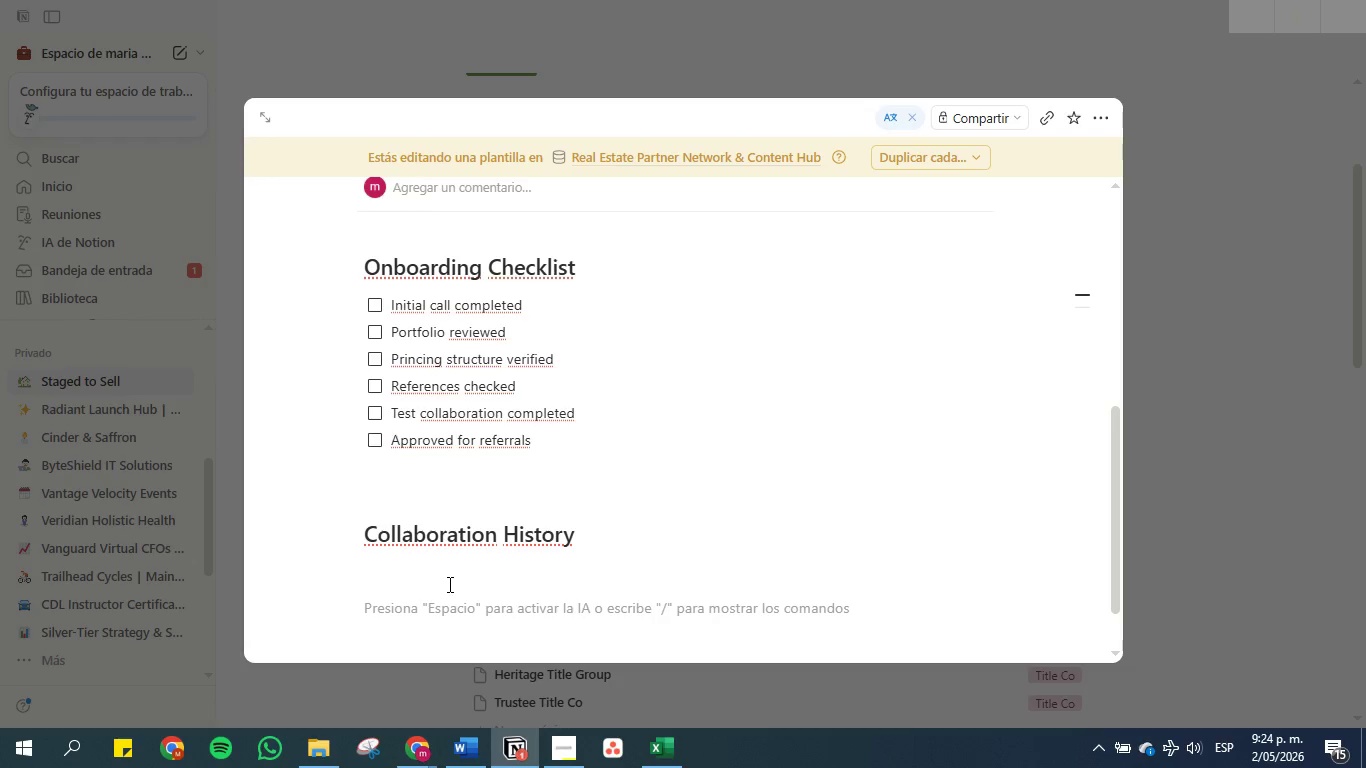 
key(Shift+Equal)
 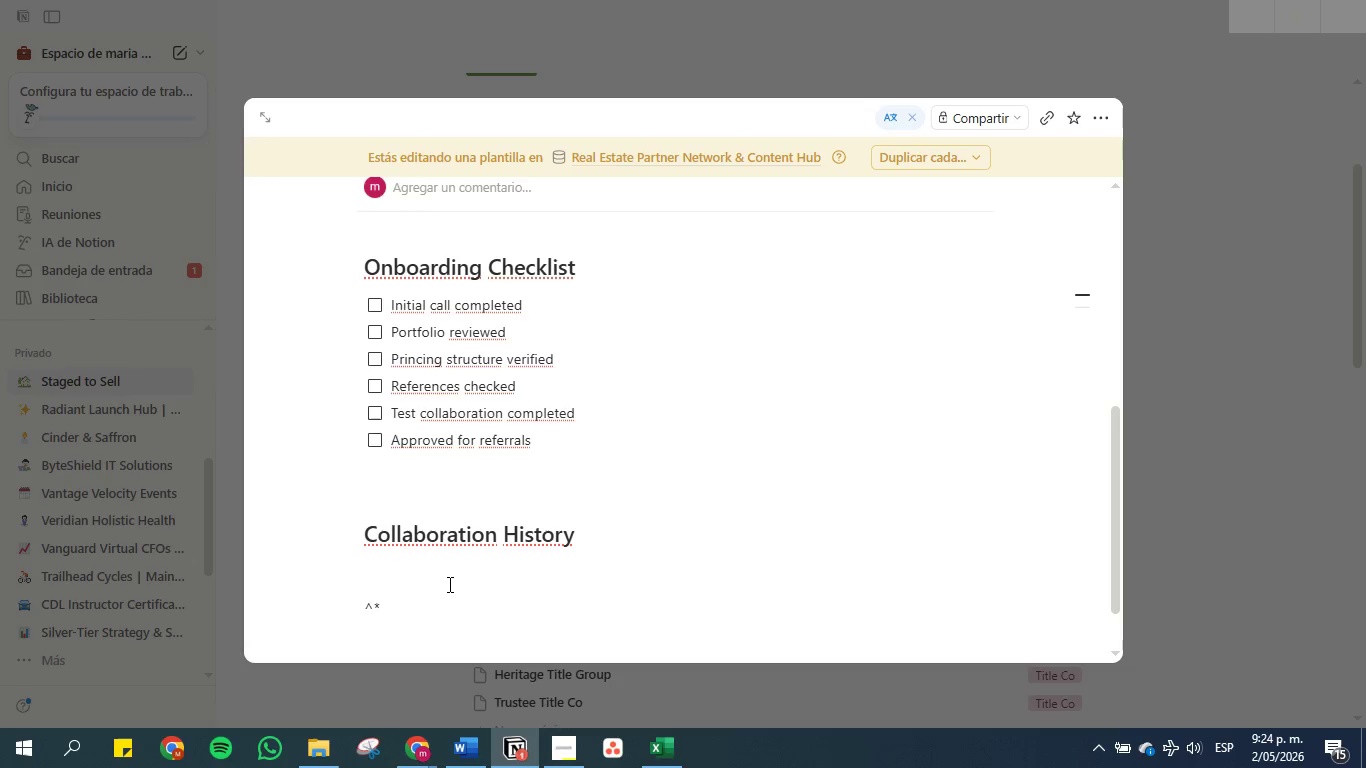 
key(Backspace)
 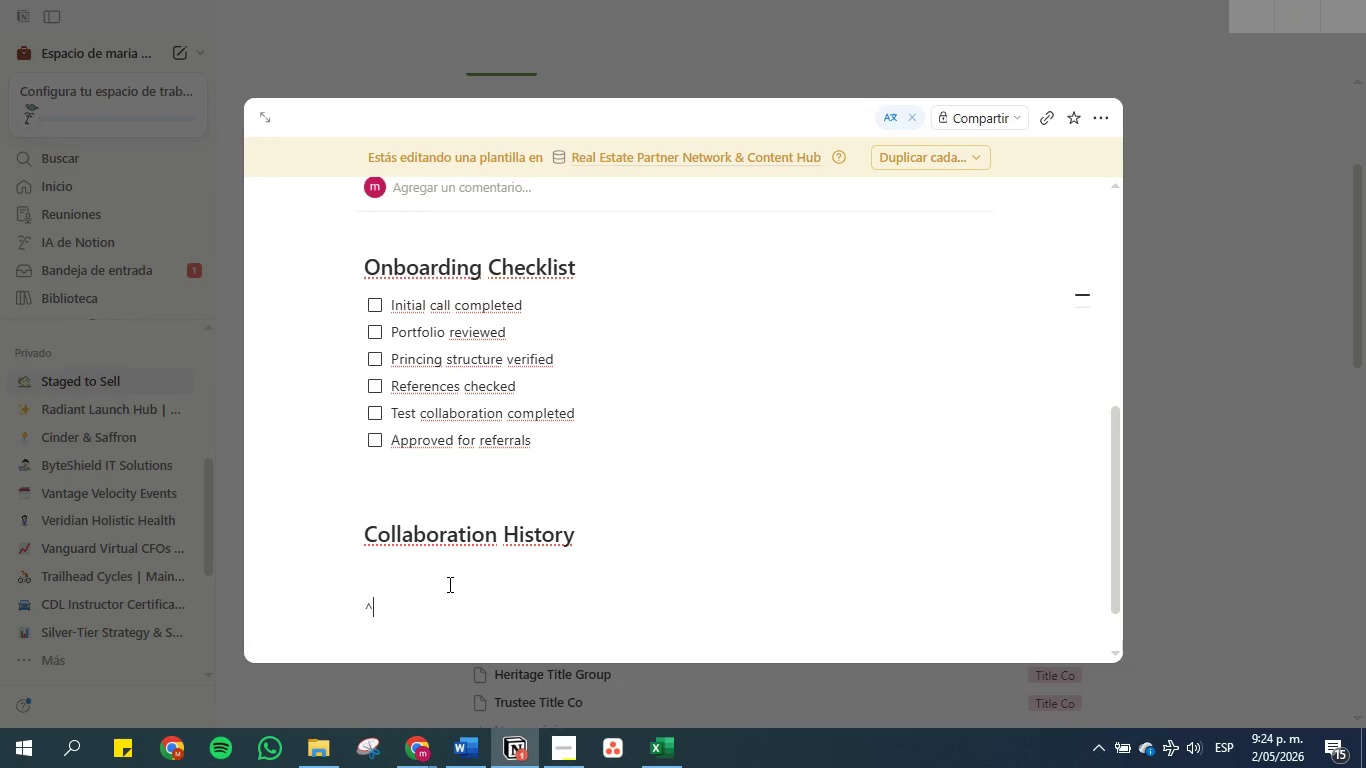 
key(Backspace)
 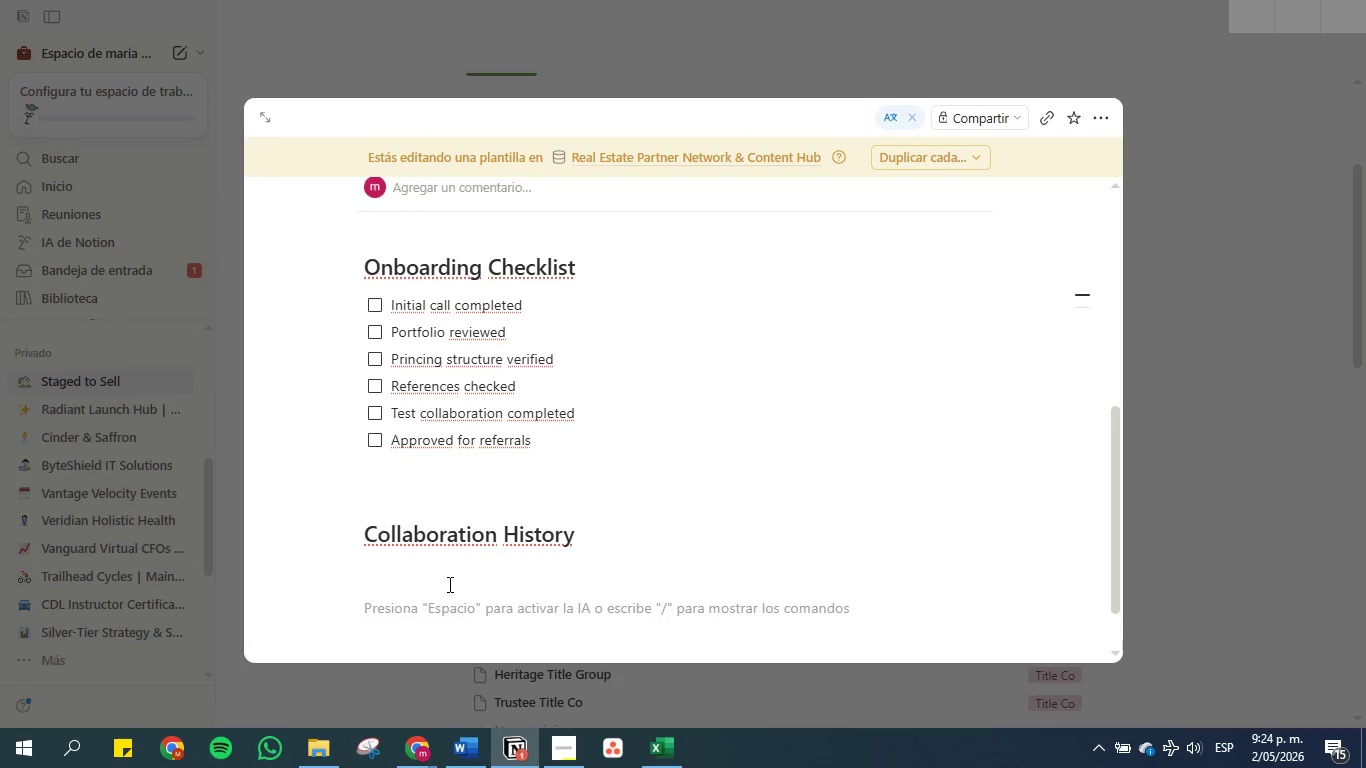 
key(Shift+Quote)
 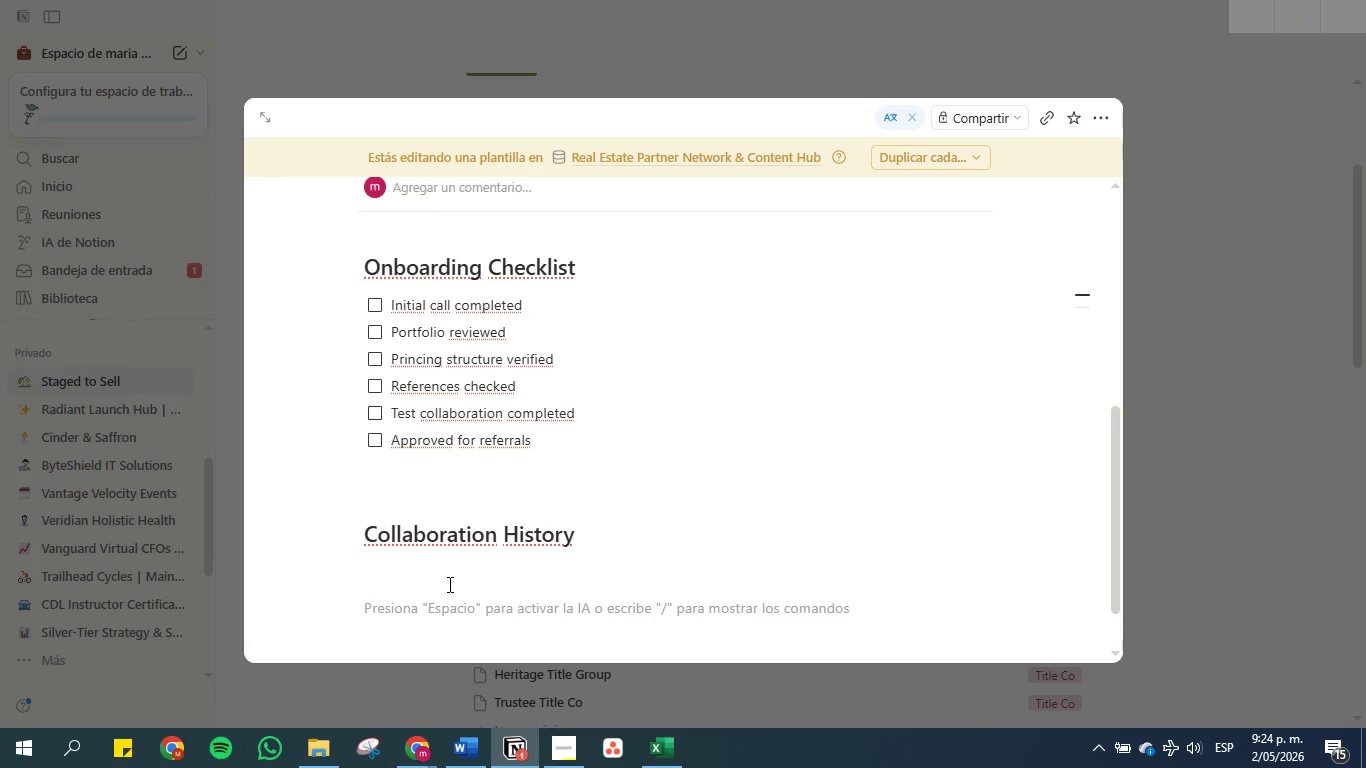 
key(Shift+Slash)
 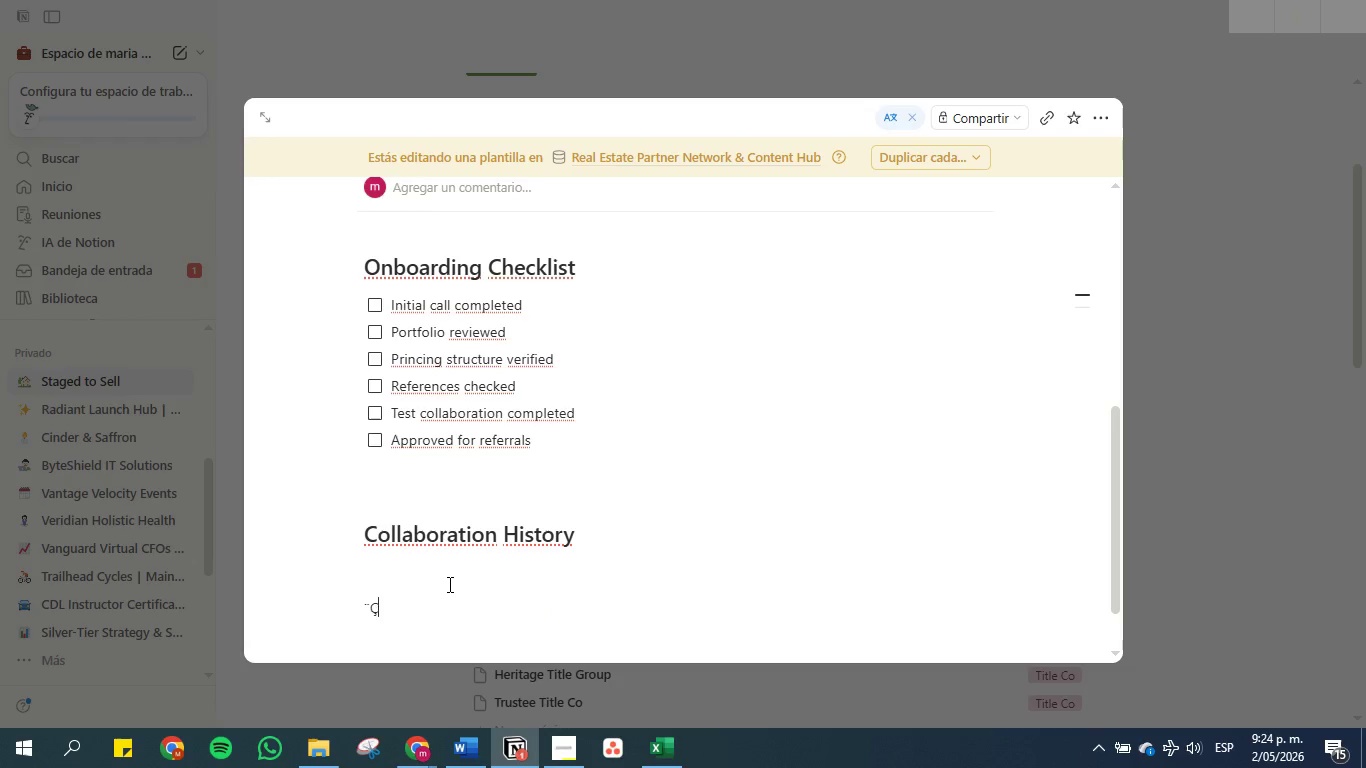 
key(Backspace)
 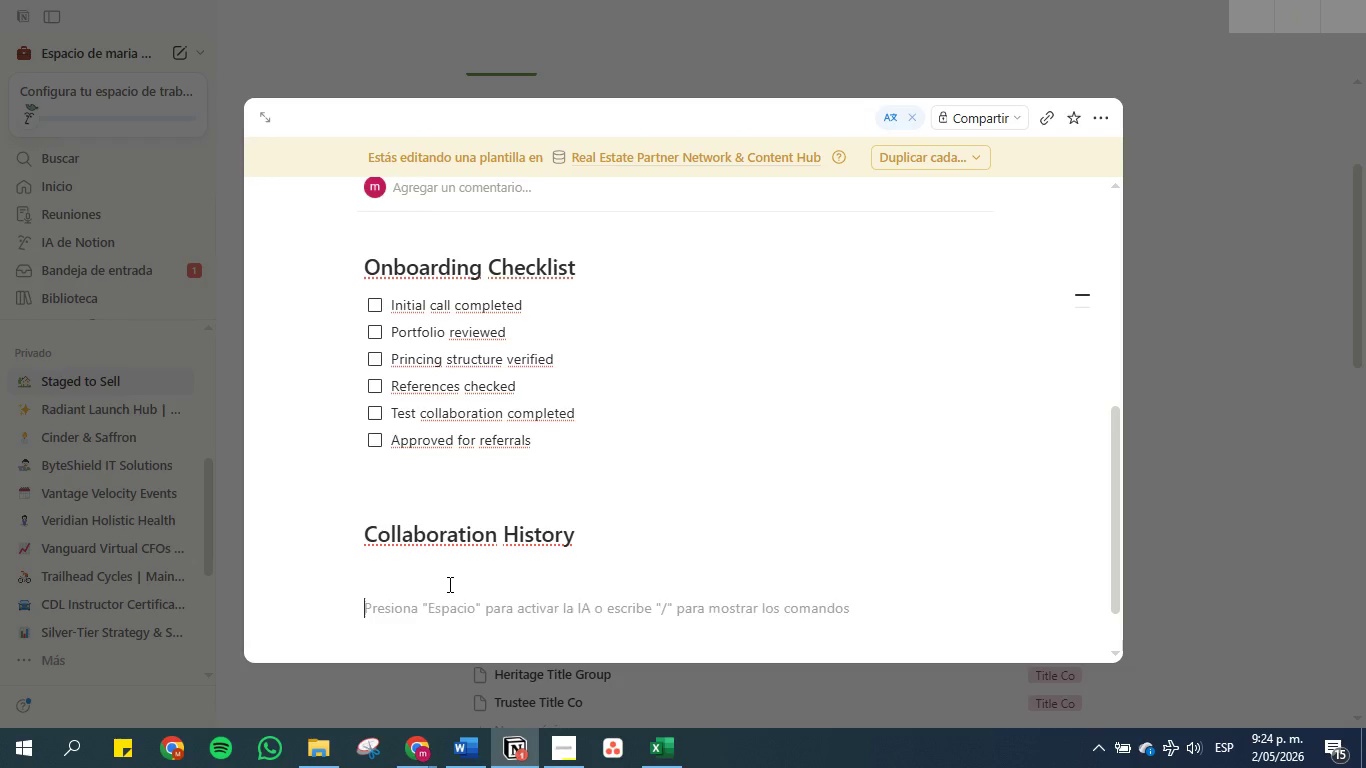 
key(Backspace)
 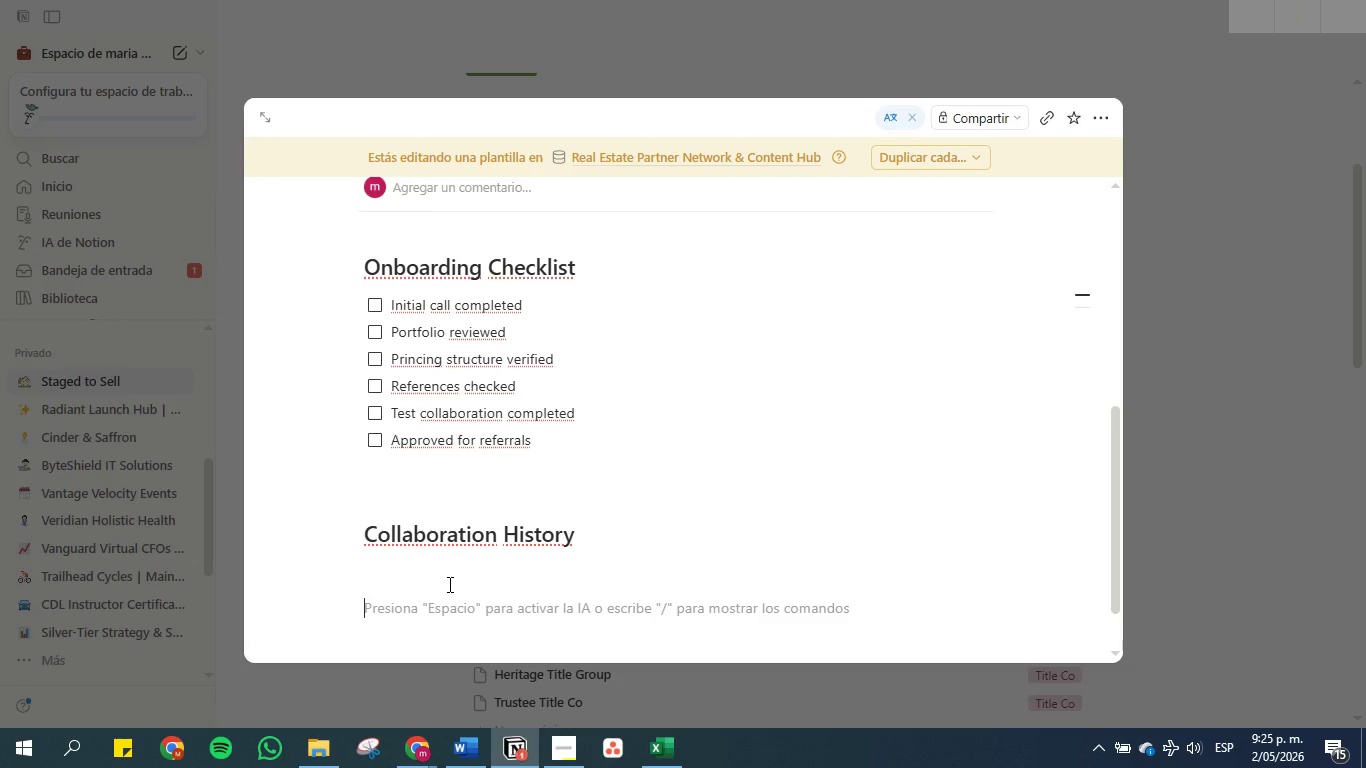 
key(Control+Quote)
 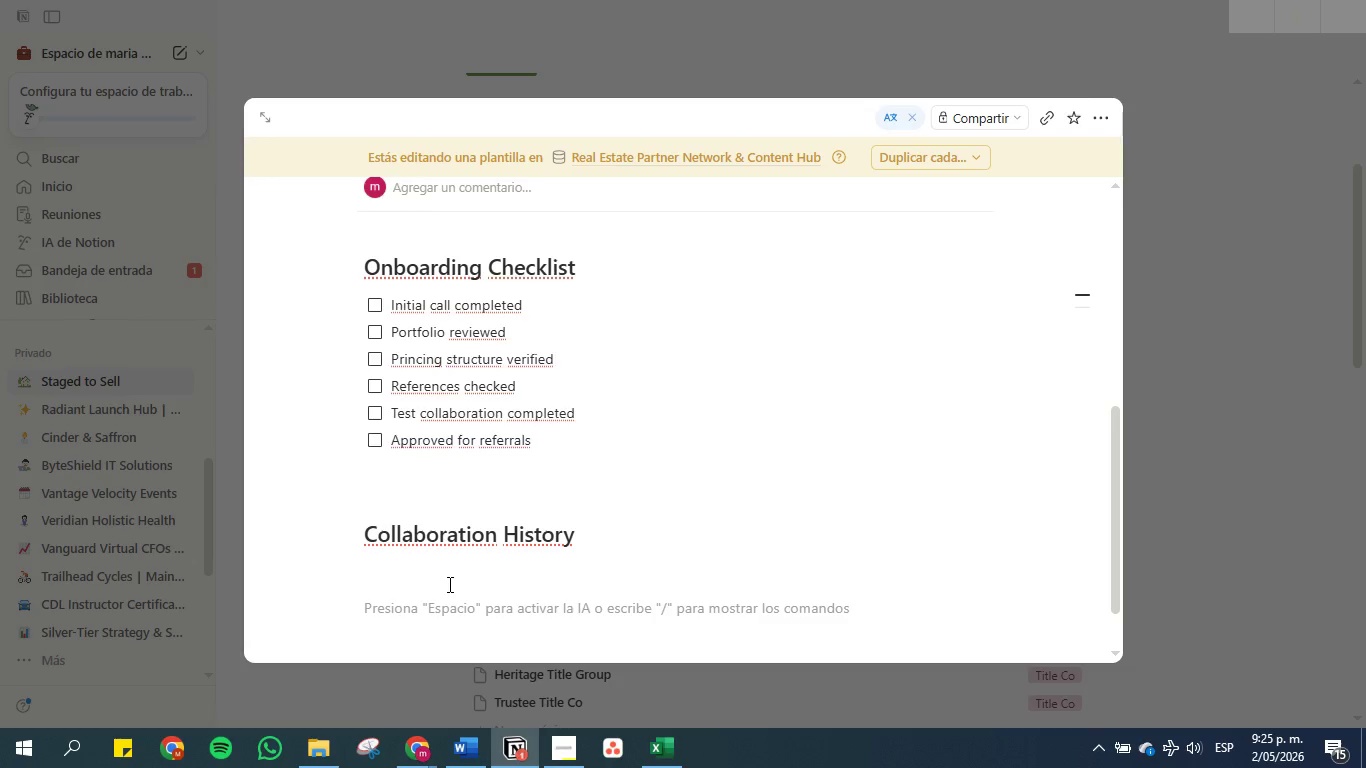 
key(Control+Slash)
 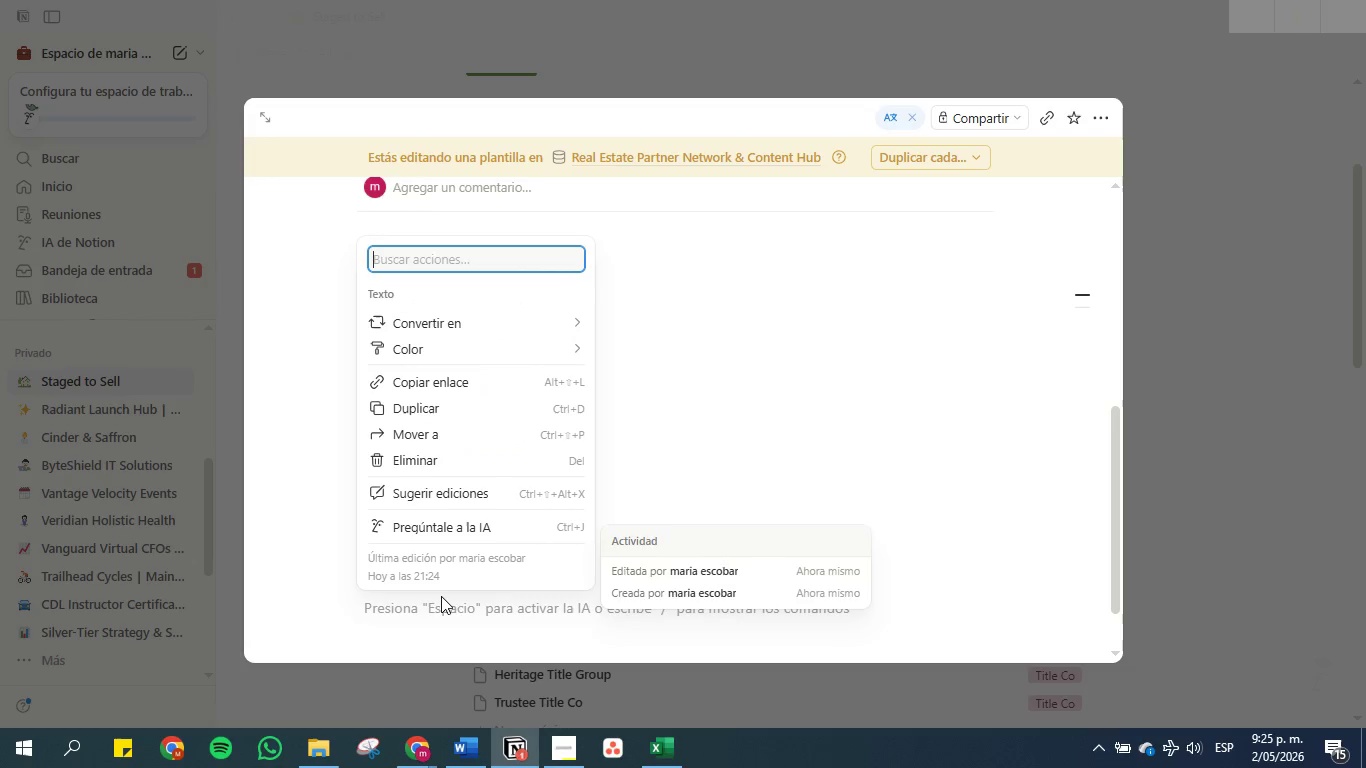 
key(Escape)
 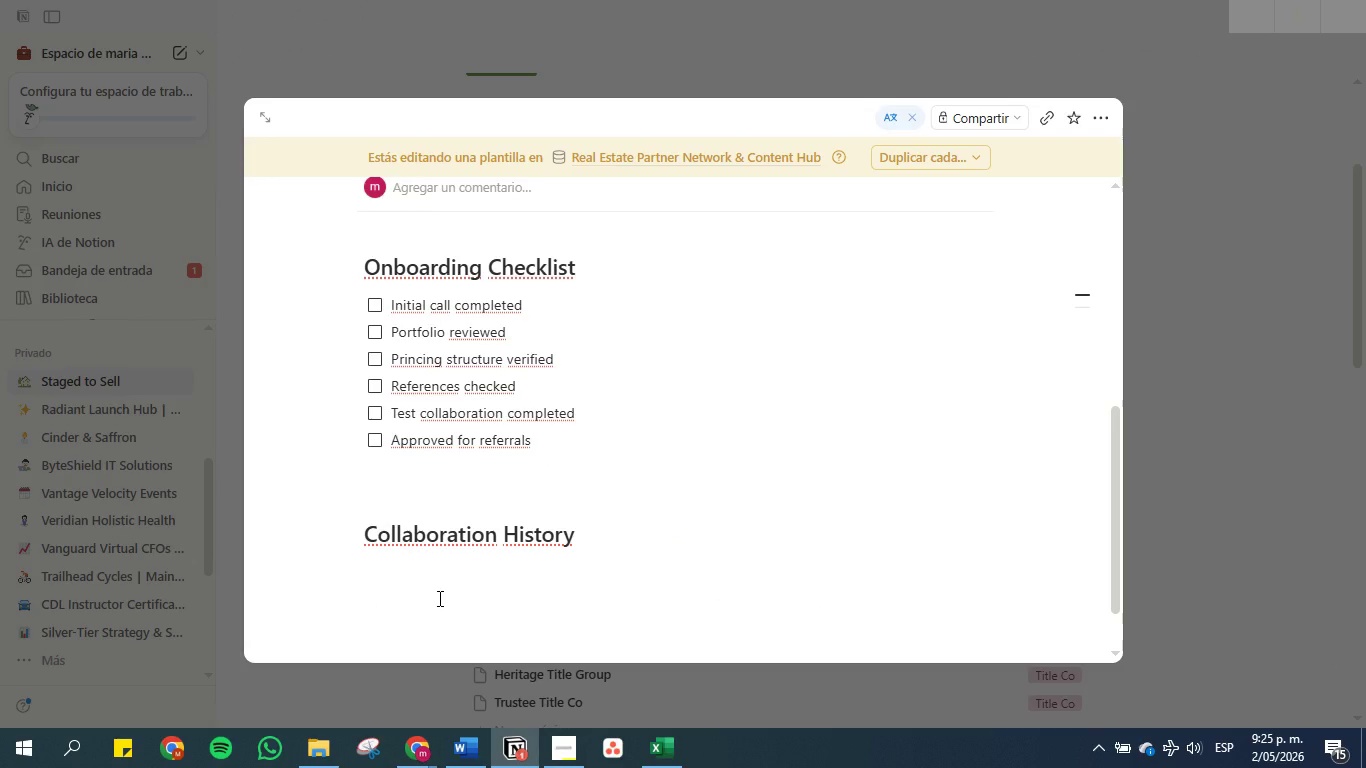 
wait(5.45)
 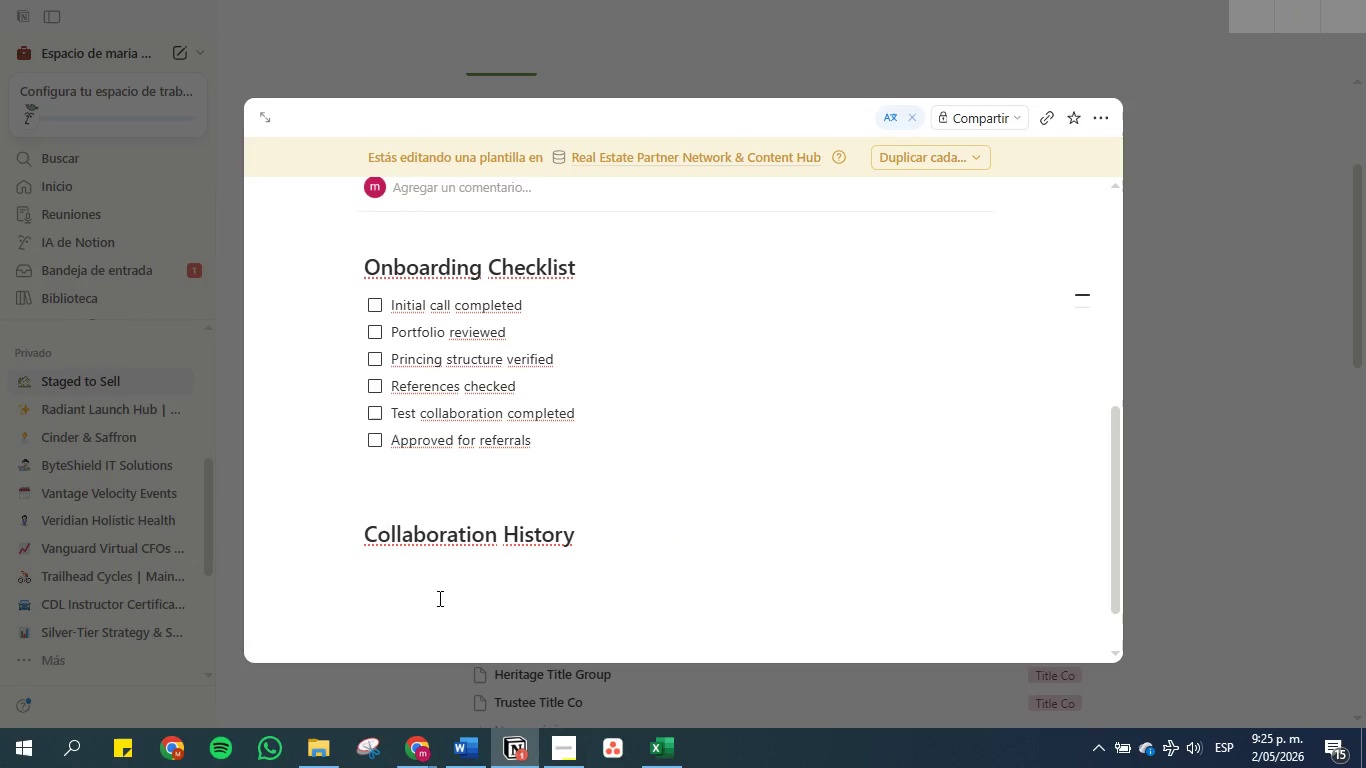 
left_click([438, 598])
 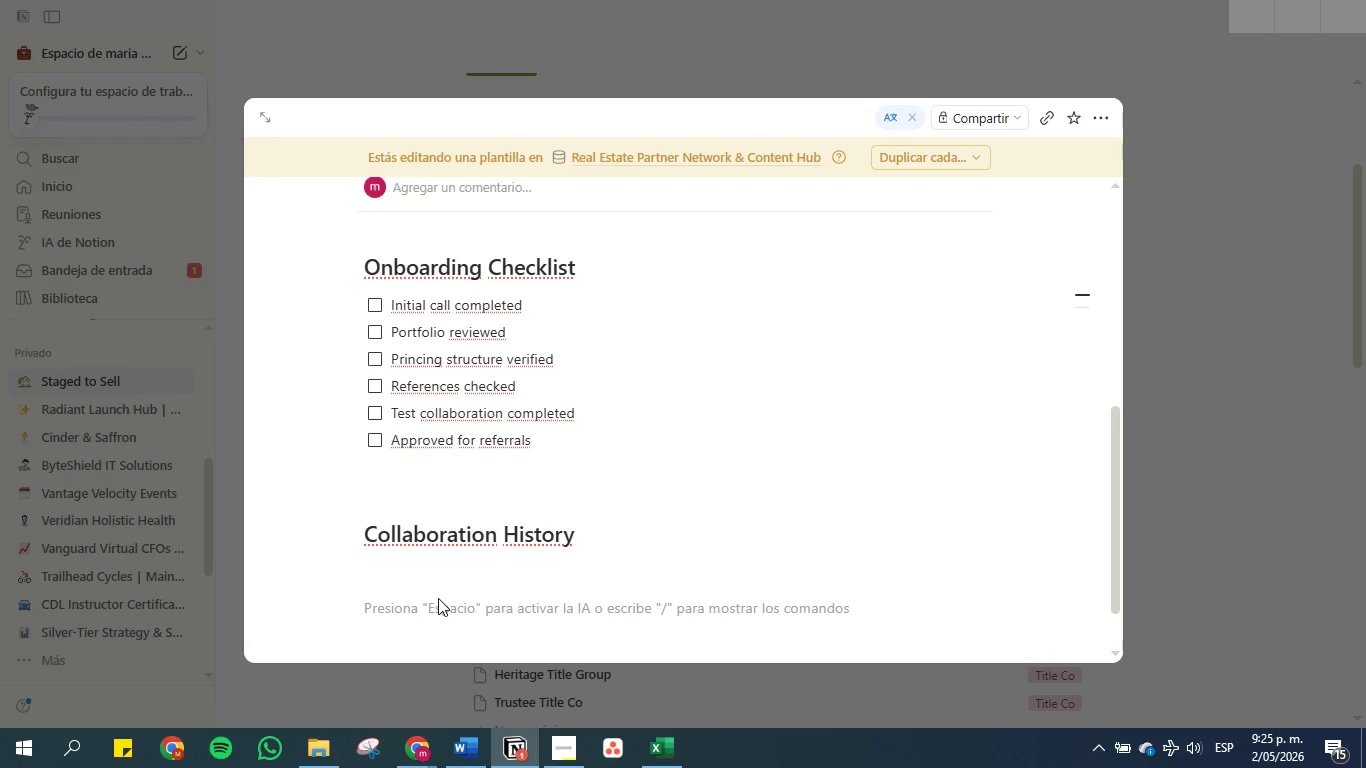 
key(Alt+Quote)
 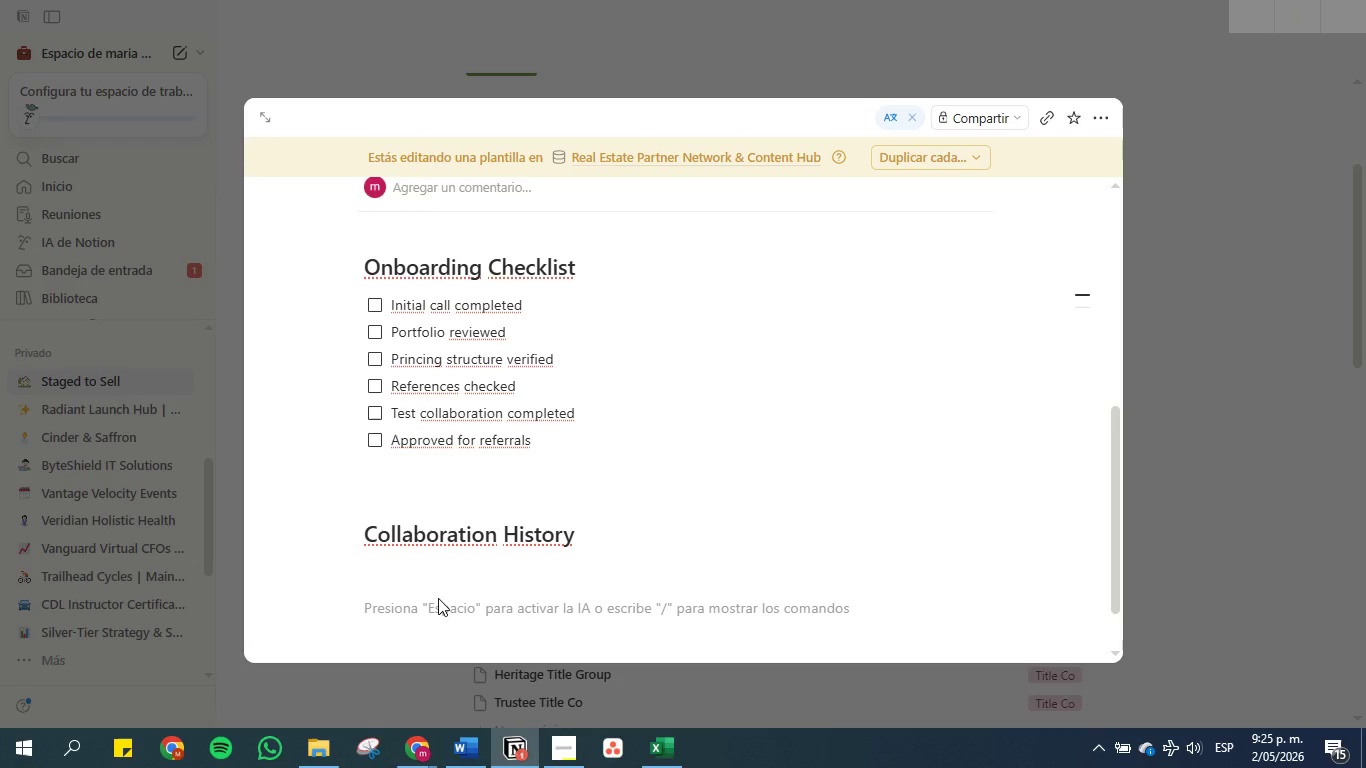 
key(Alt+Slash)
 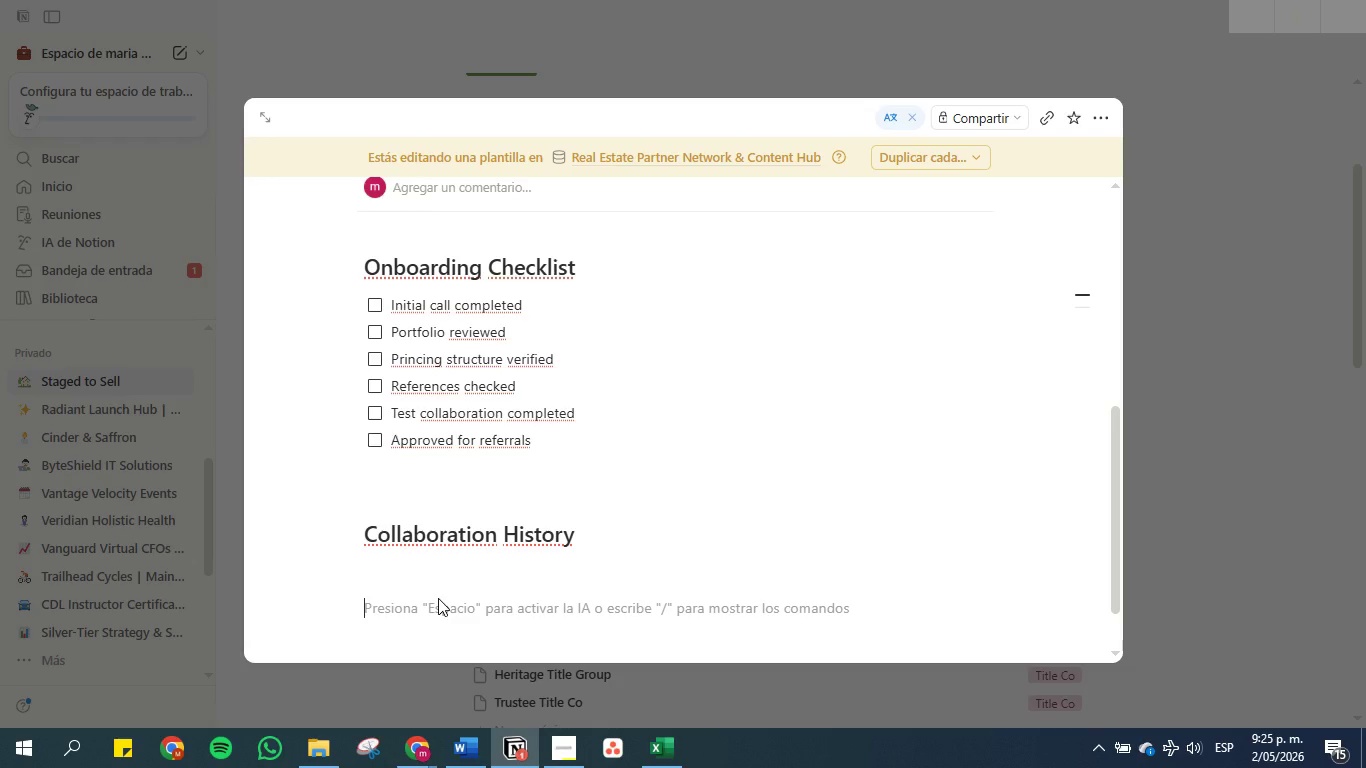 
key(Alt+Control+Quote)
 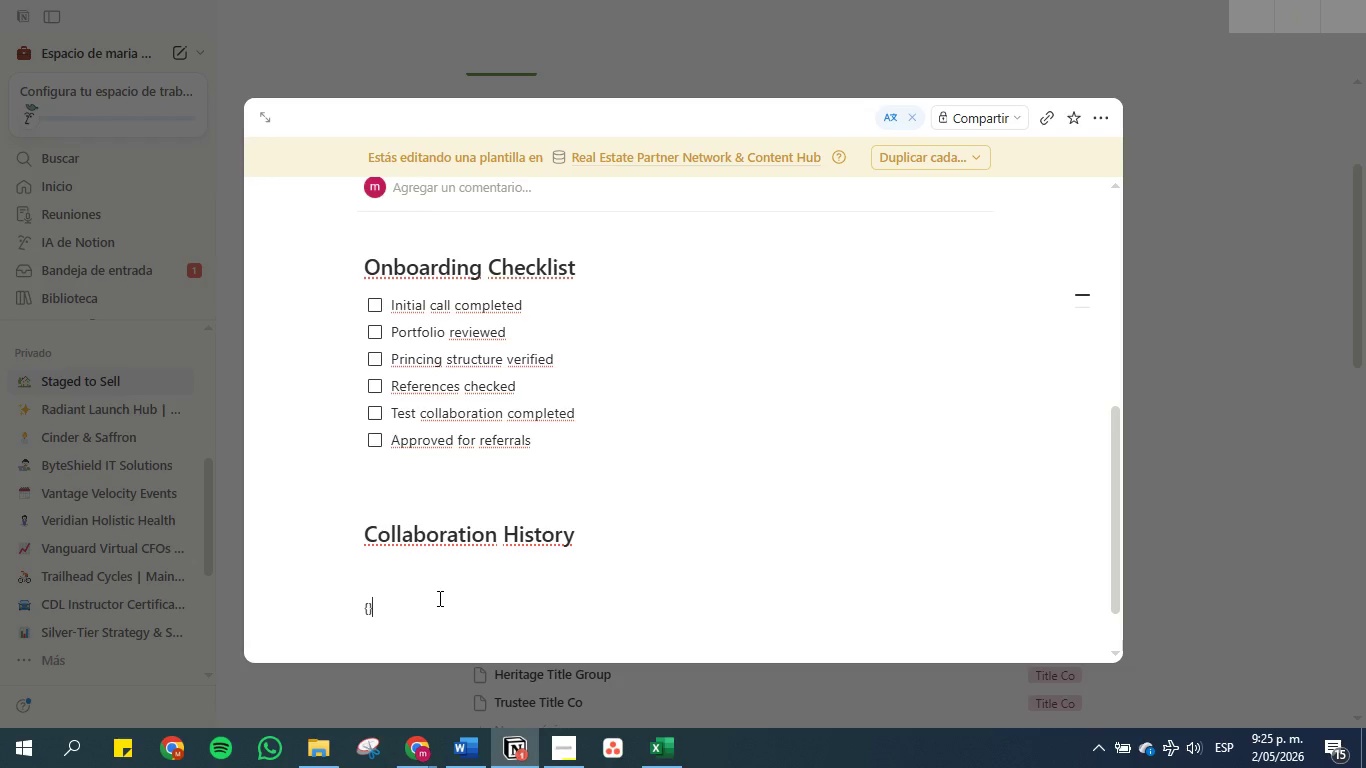 
key(Alt+Control+Slash)
 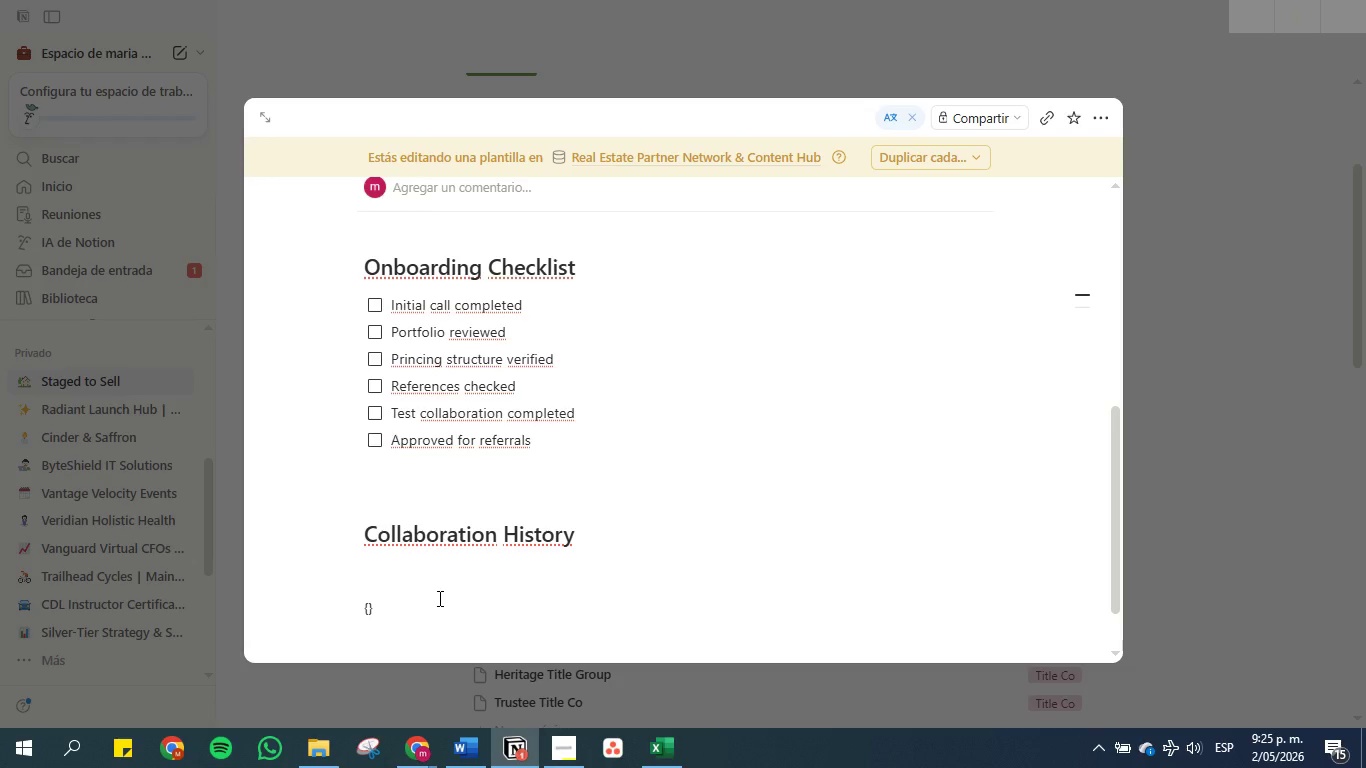 
key(ArrowLeft)
 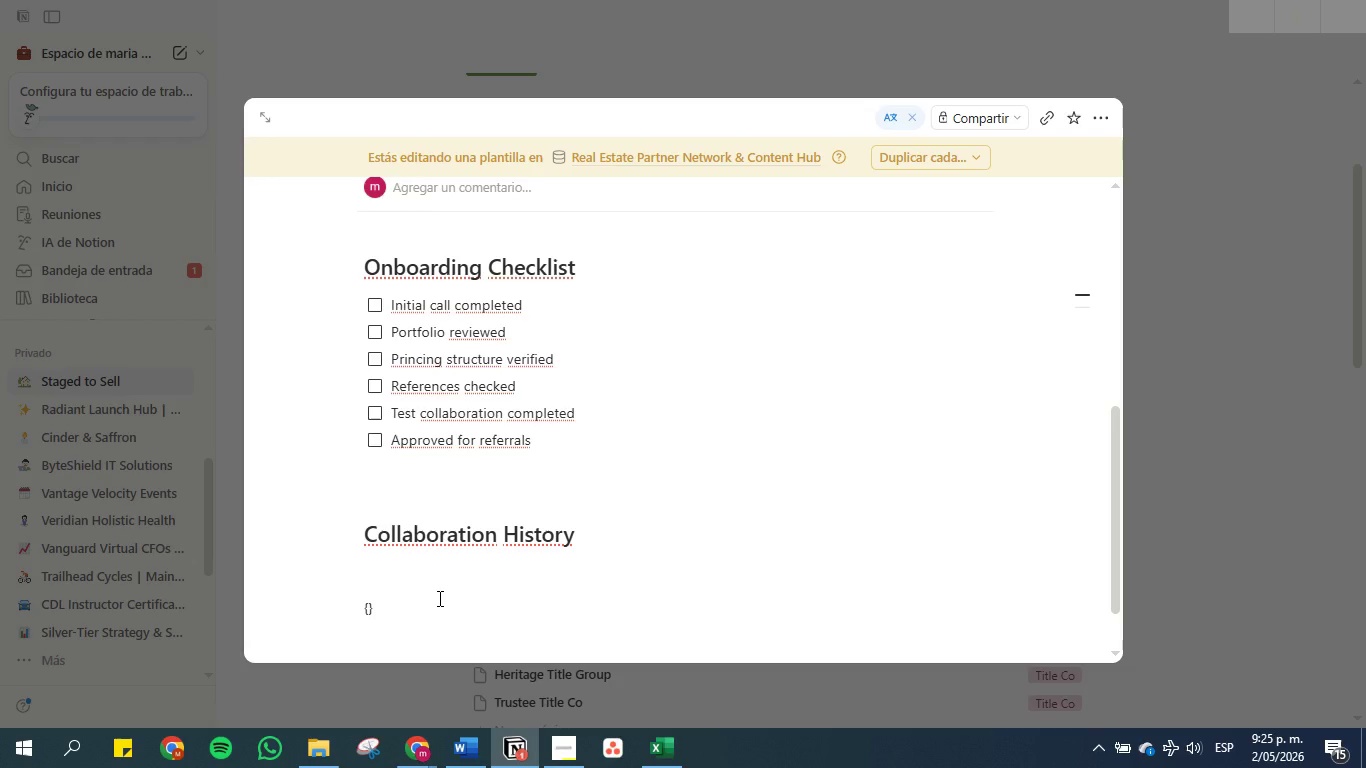 
key(Alt+Control+Semicolon)
 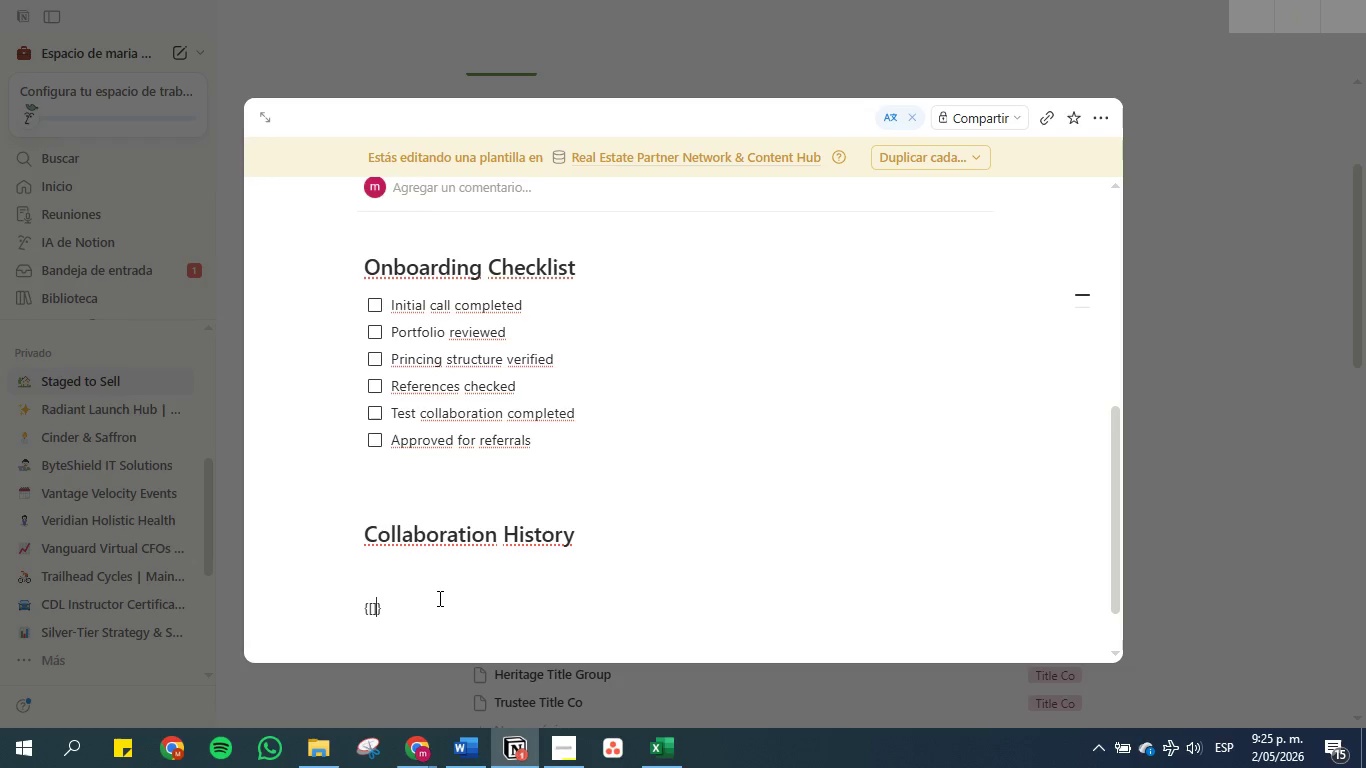 
key(Alt+Control+Equal)
 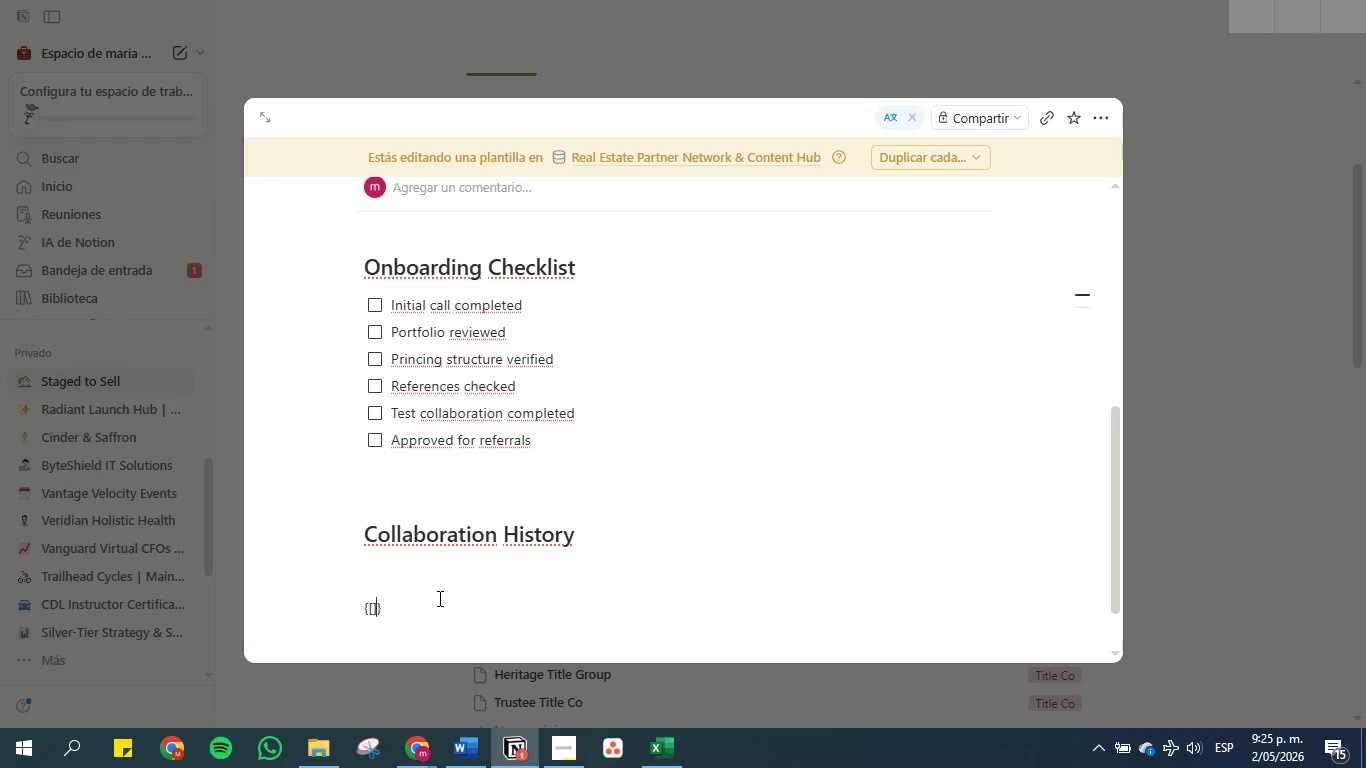 
key(ArrowRight)
 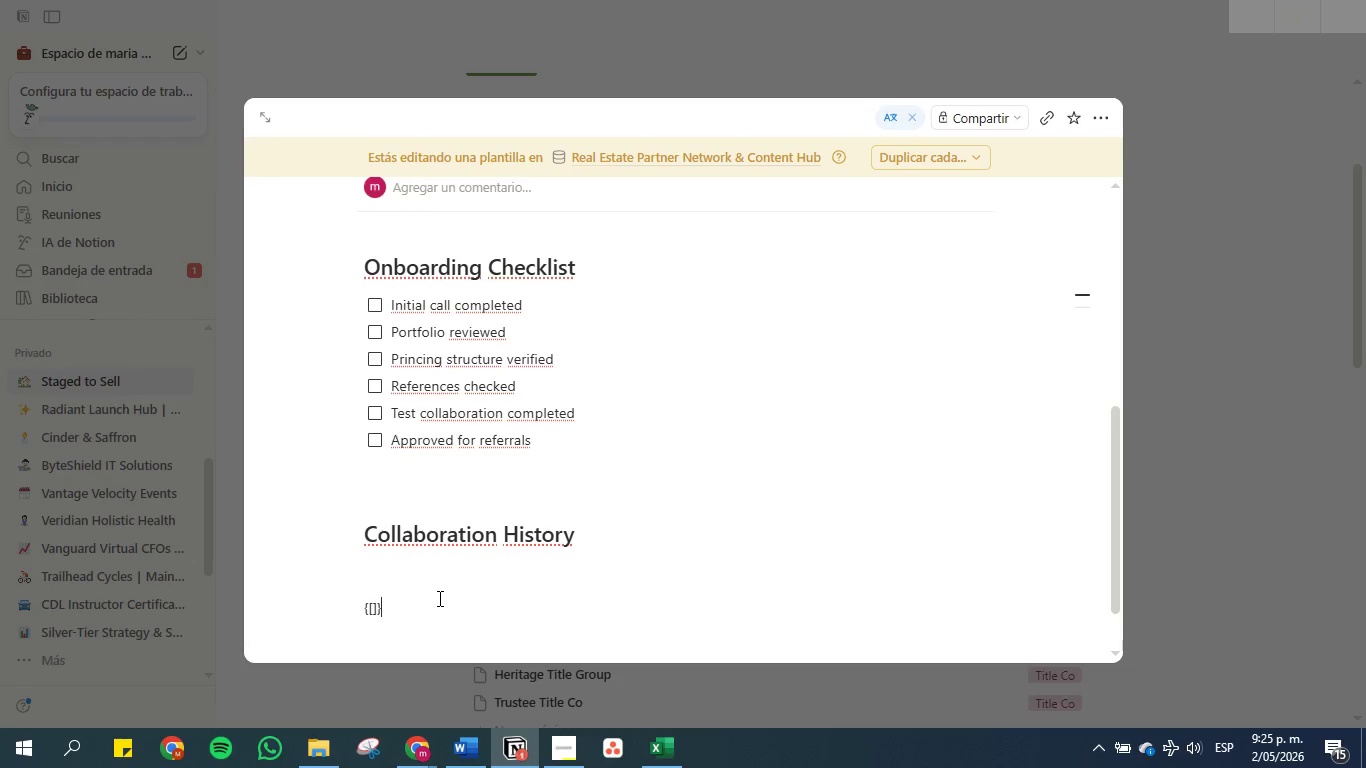 
key(Backspace)
 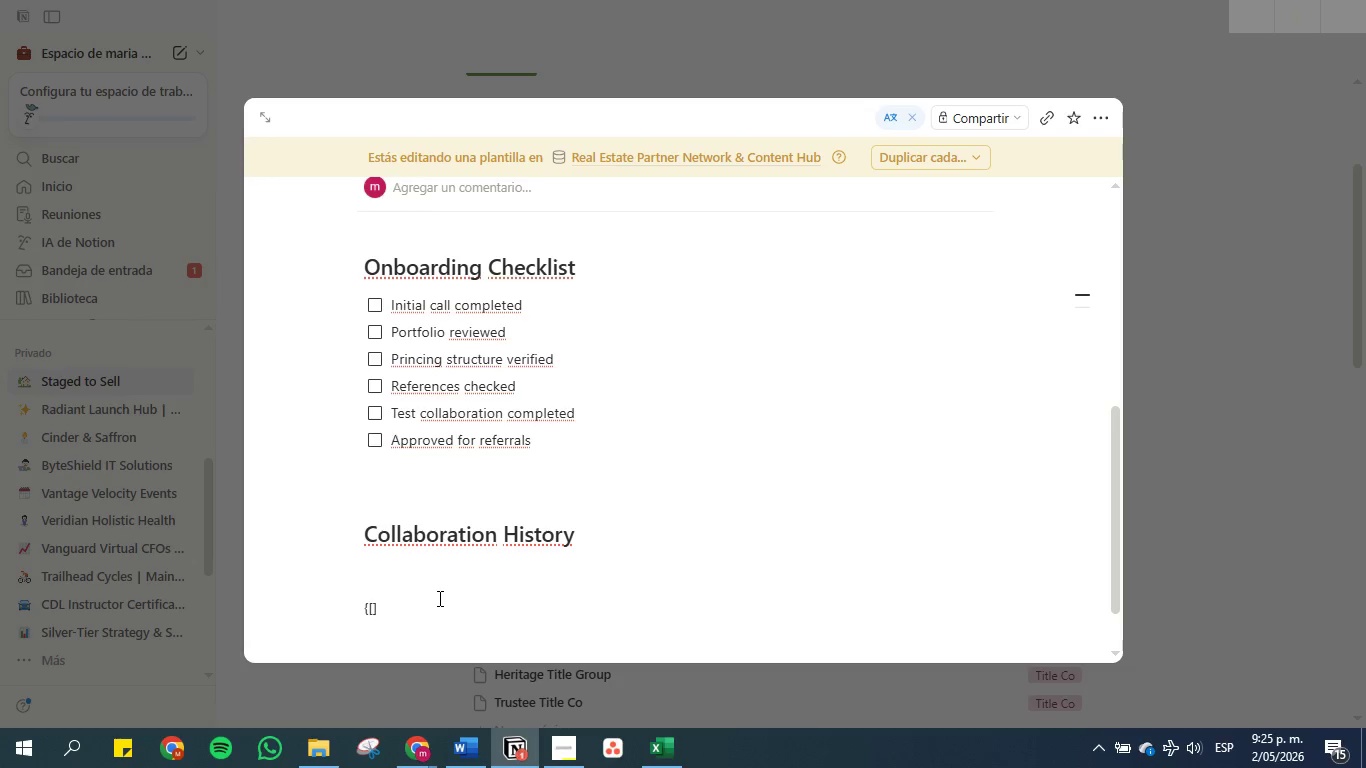 
key(ArrowLeft)
 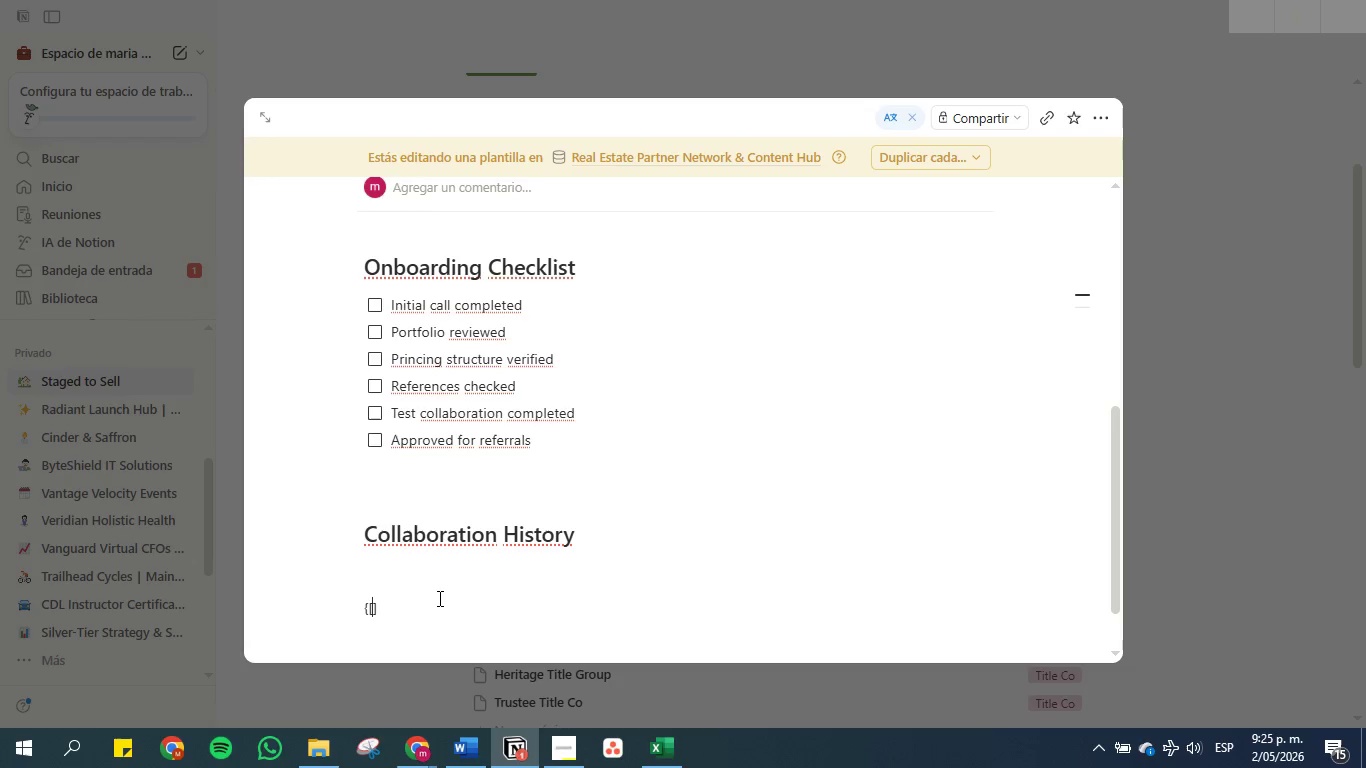 
key(Backspace)
 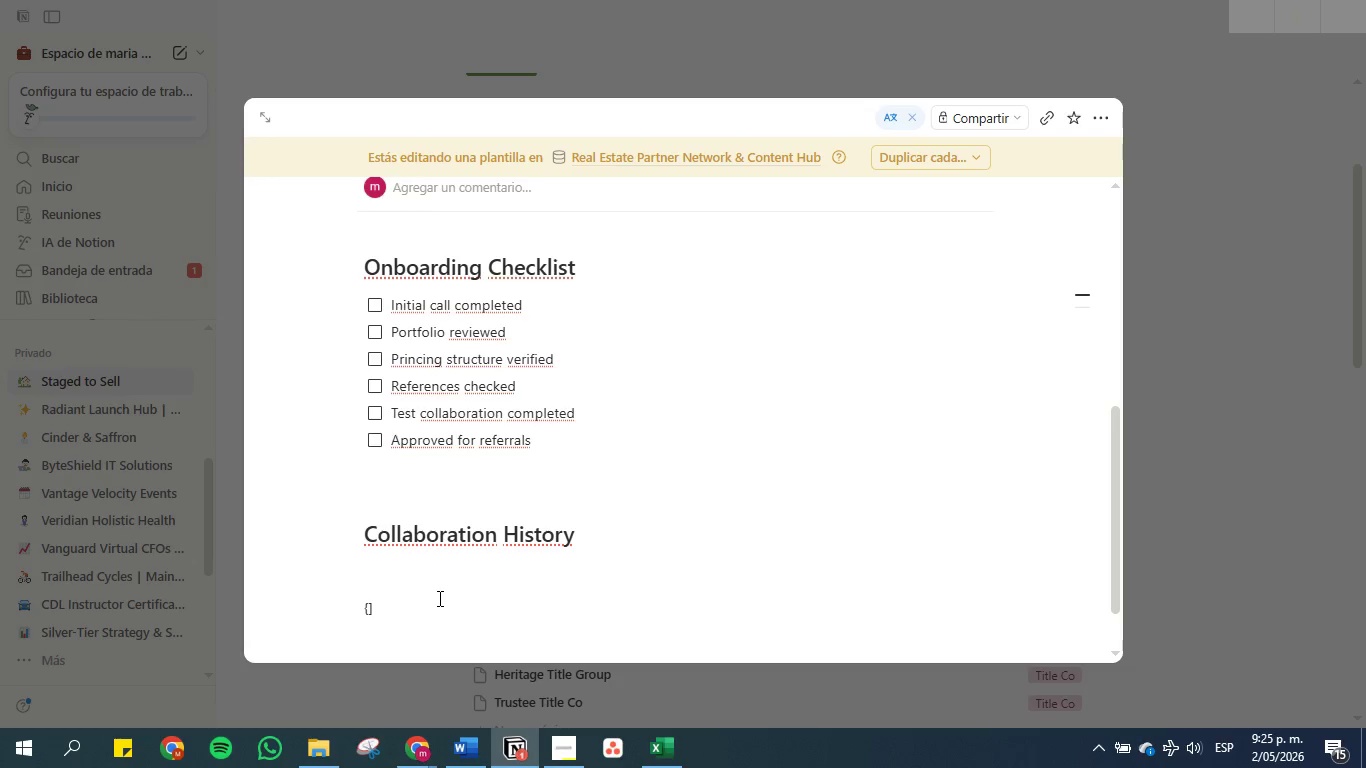 
key(ArrowRight)
 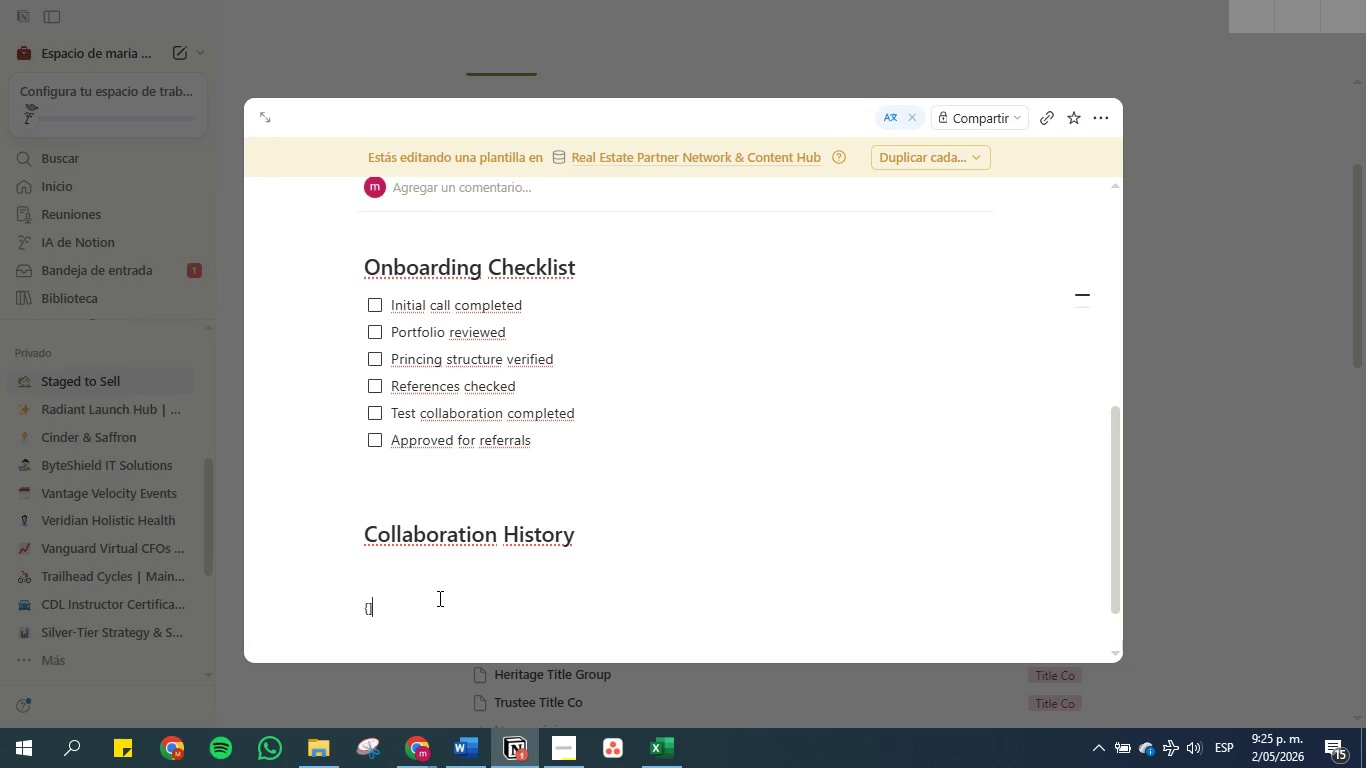 
key(ArrowLeft)
 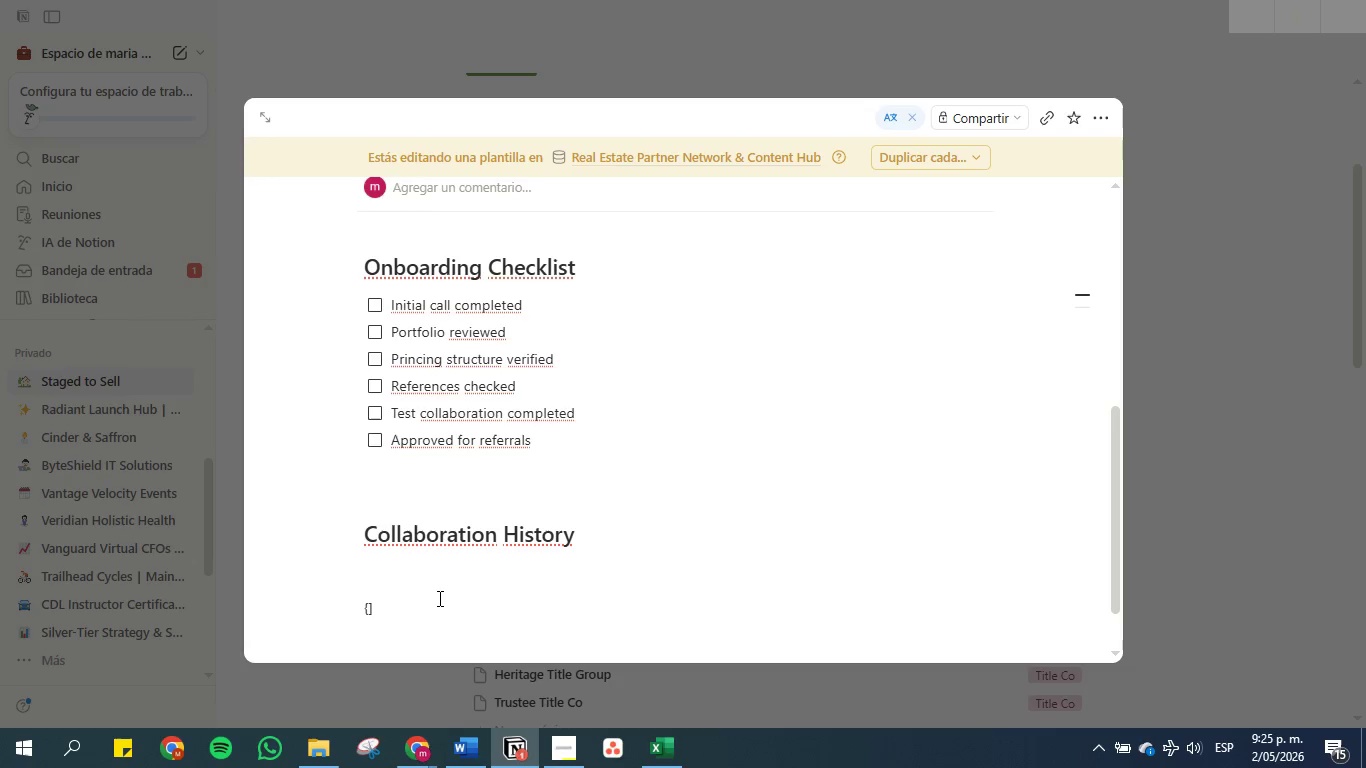 
key(Backspace)
 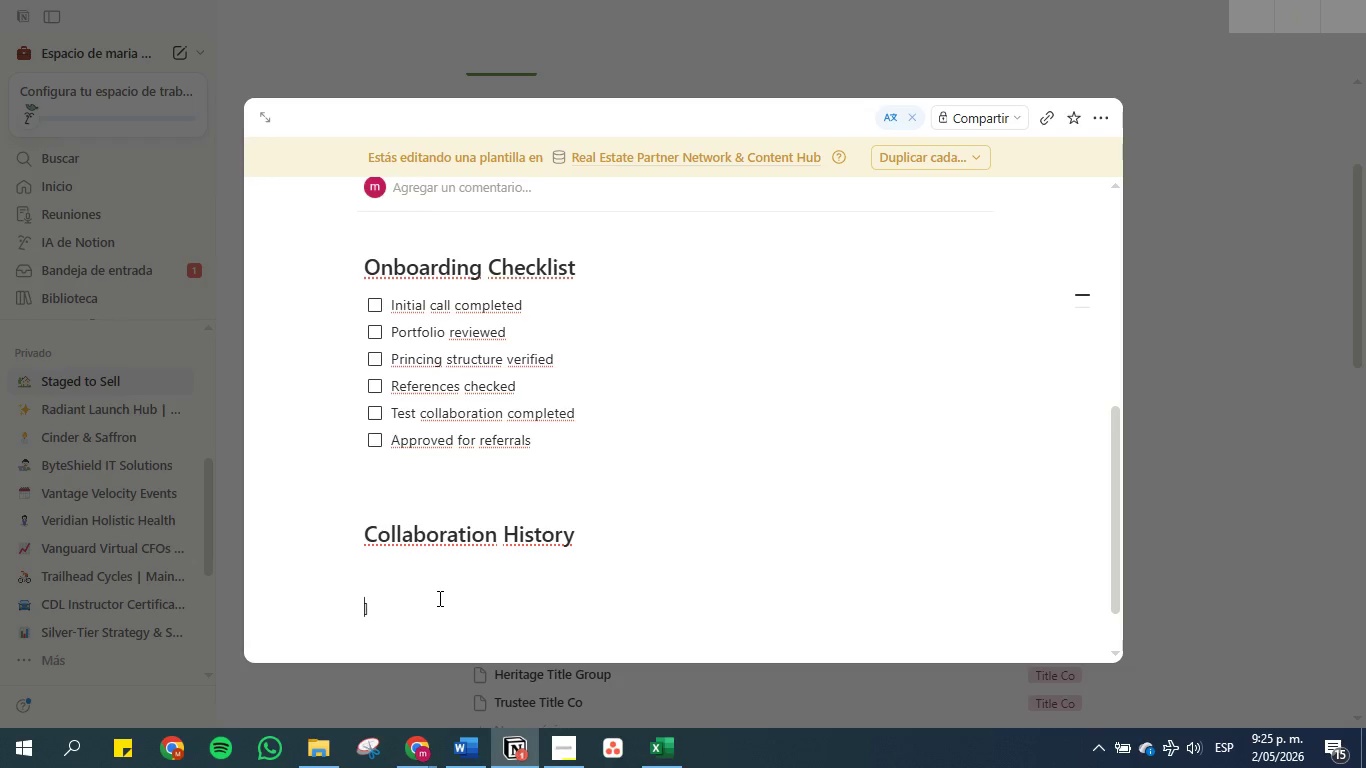 
key(Alt+Control+Semicolon)
 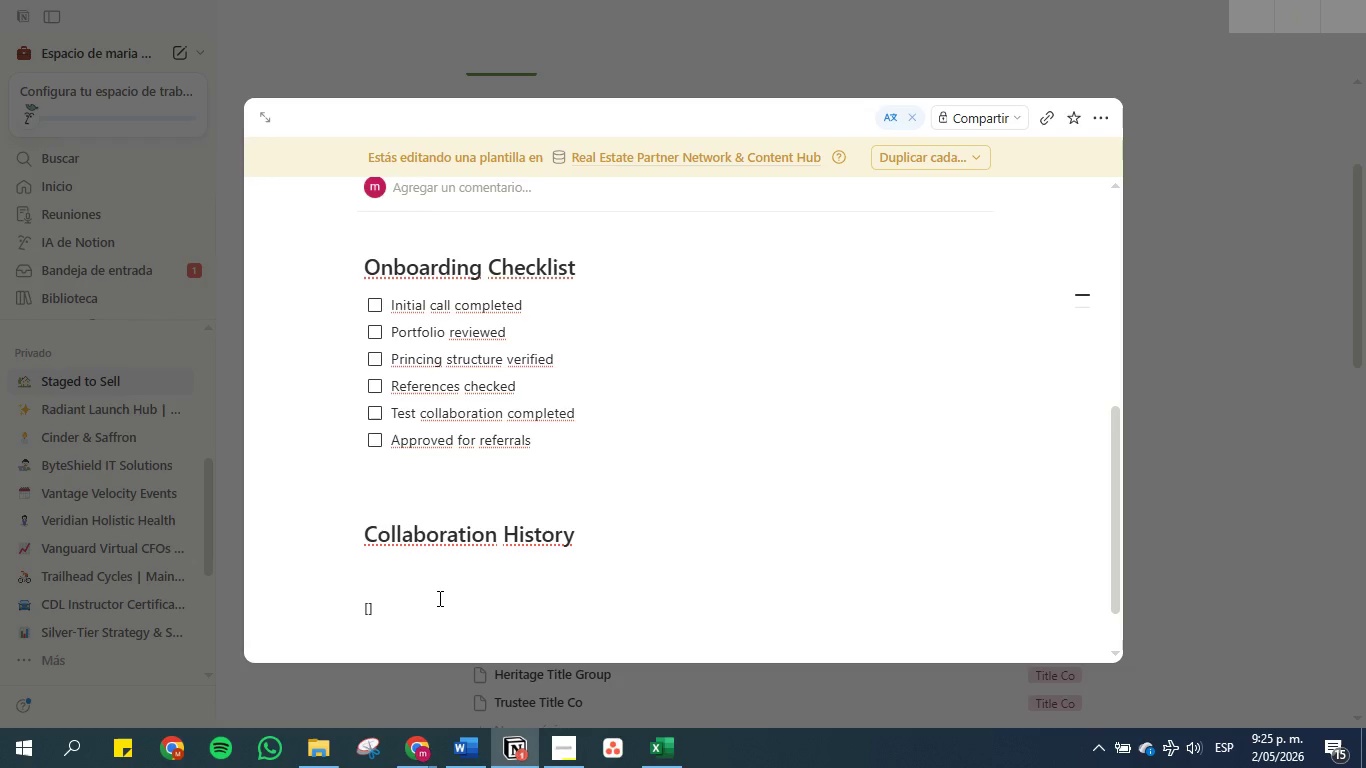 
type(Date)
 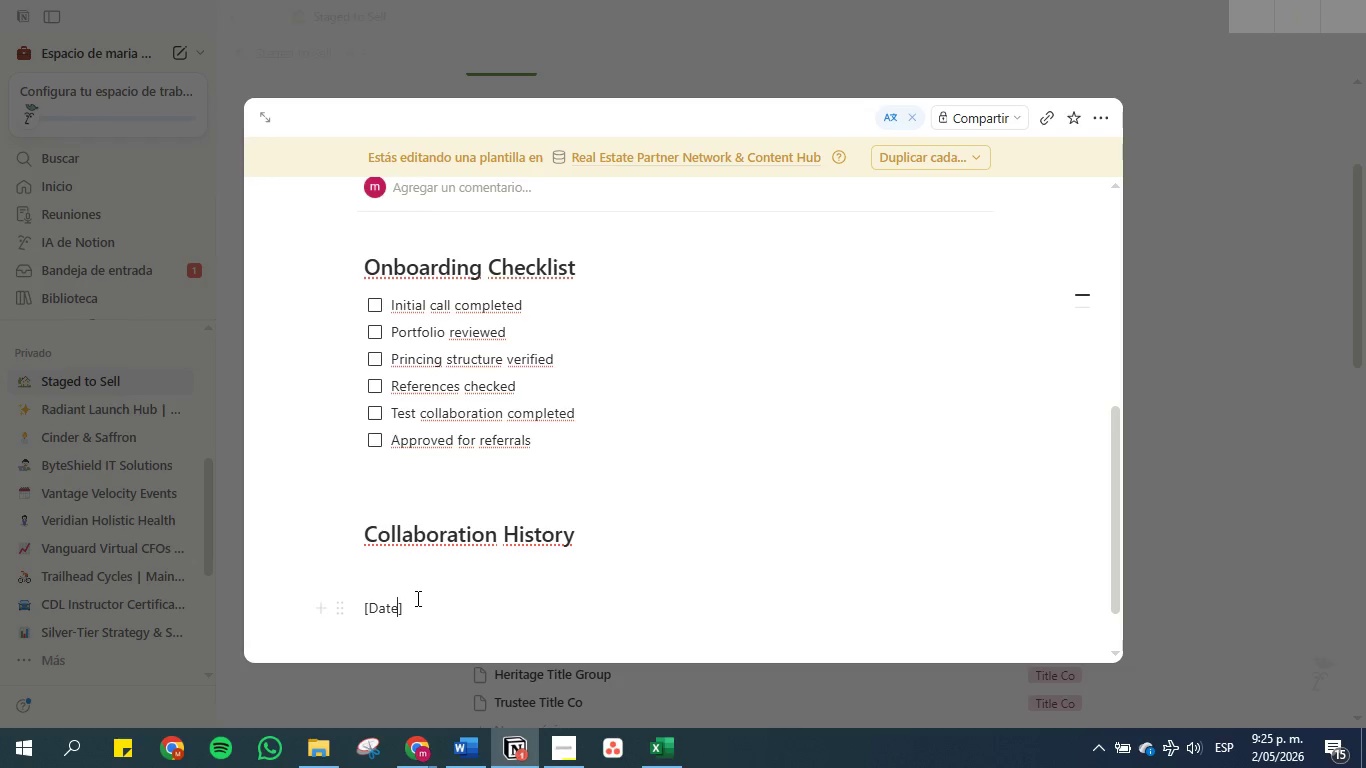 
left_click([370, 610])
 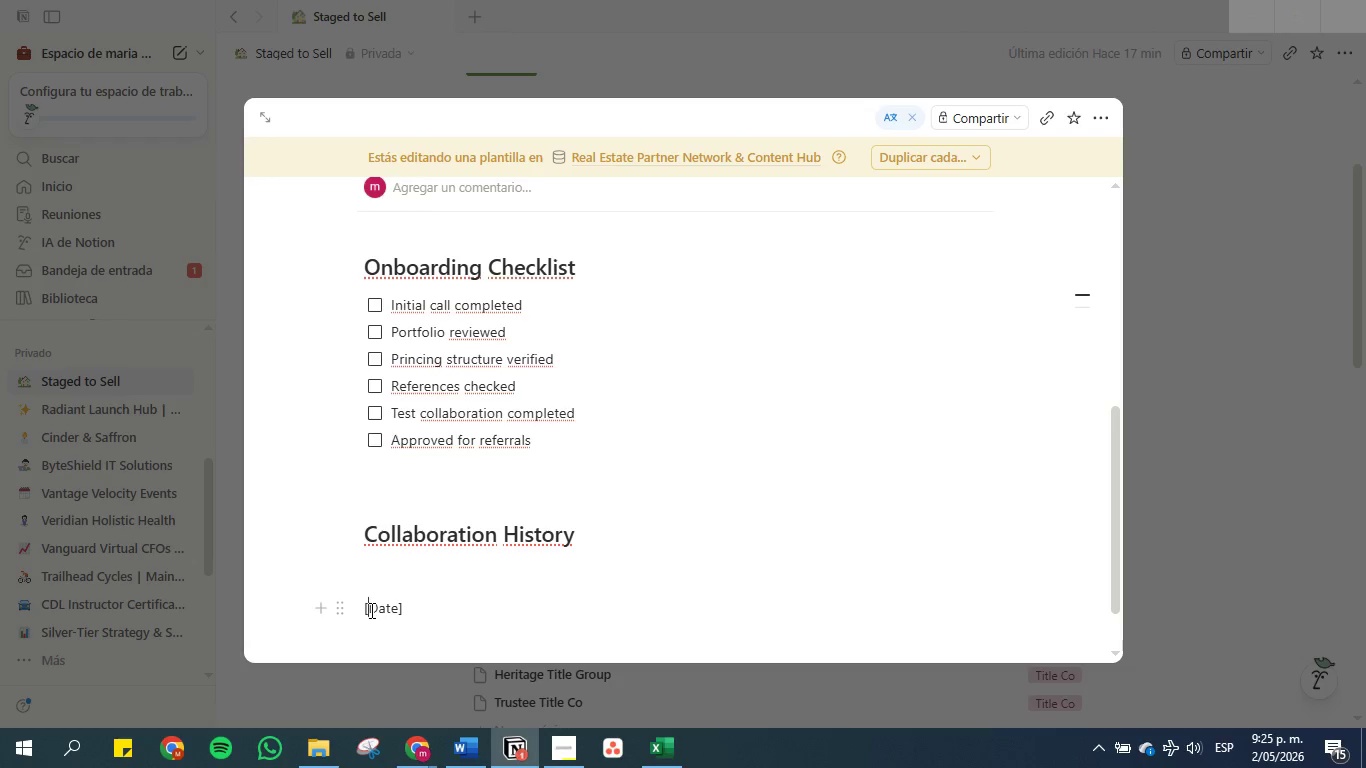 
key(Space)
 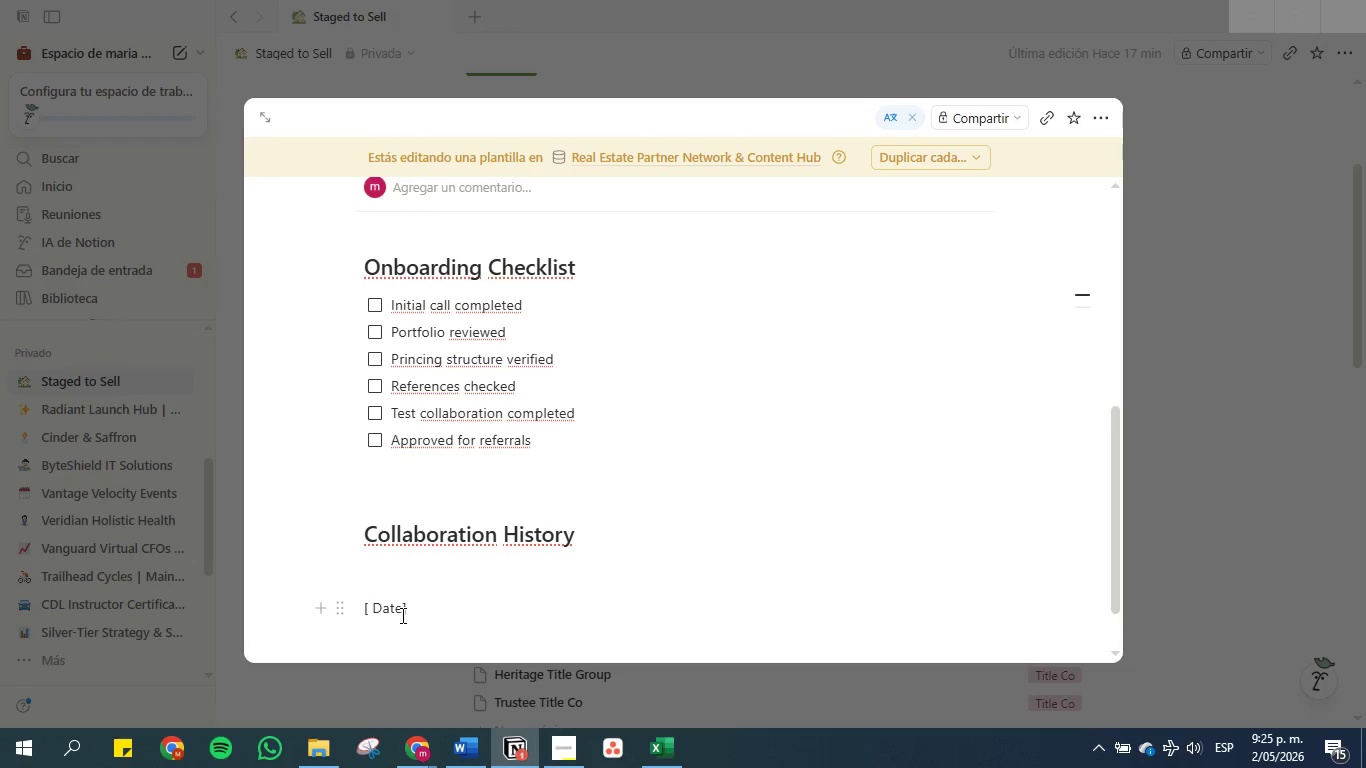 
left_click([401, 613])
 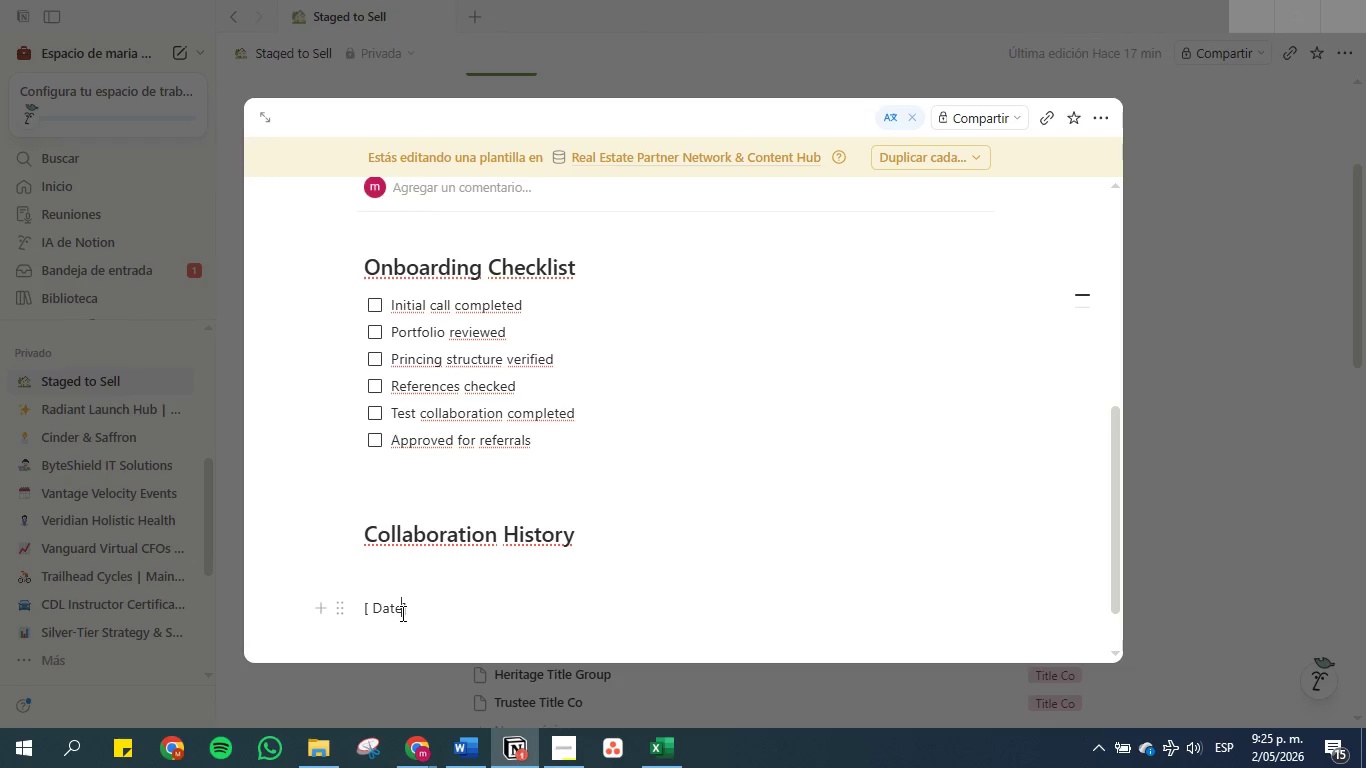 
key(Space)
 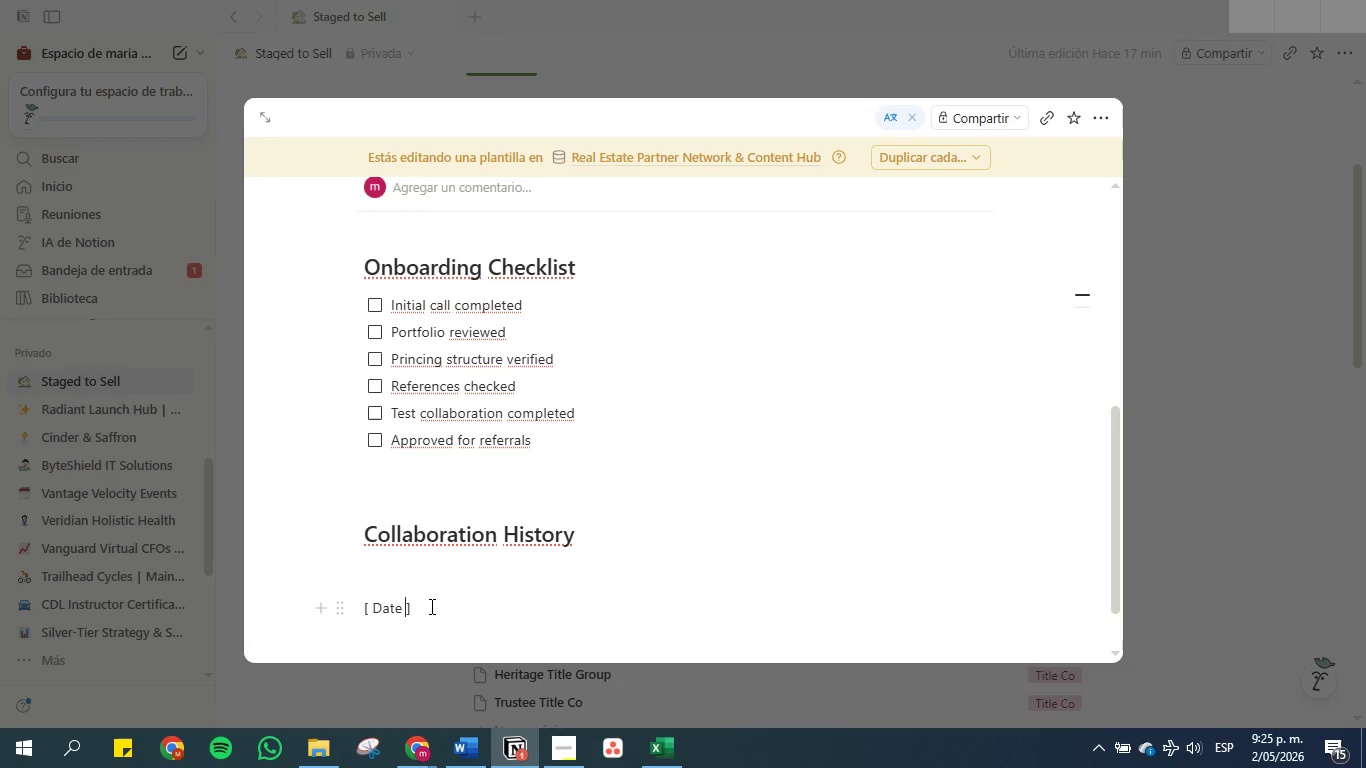 
left_click([435, 606])
 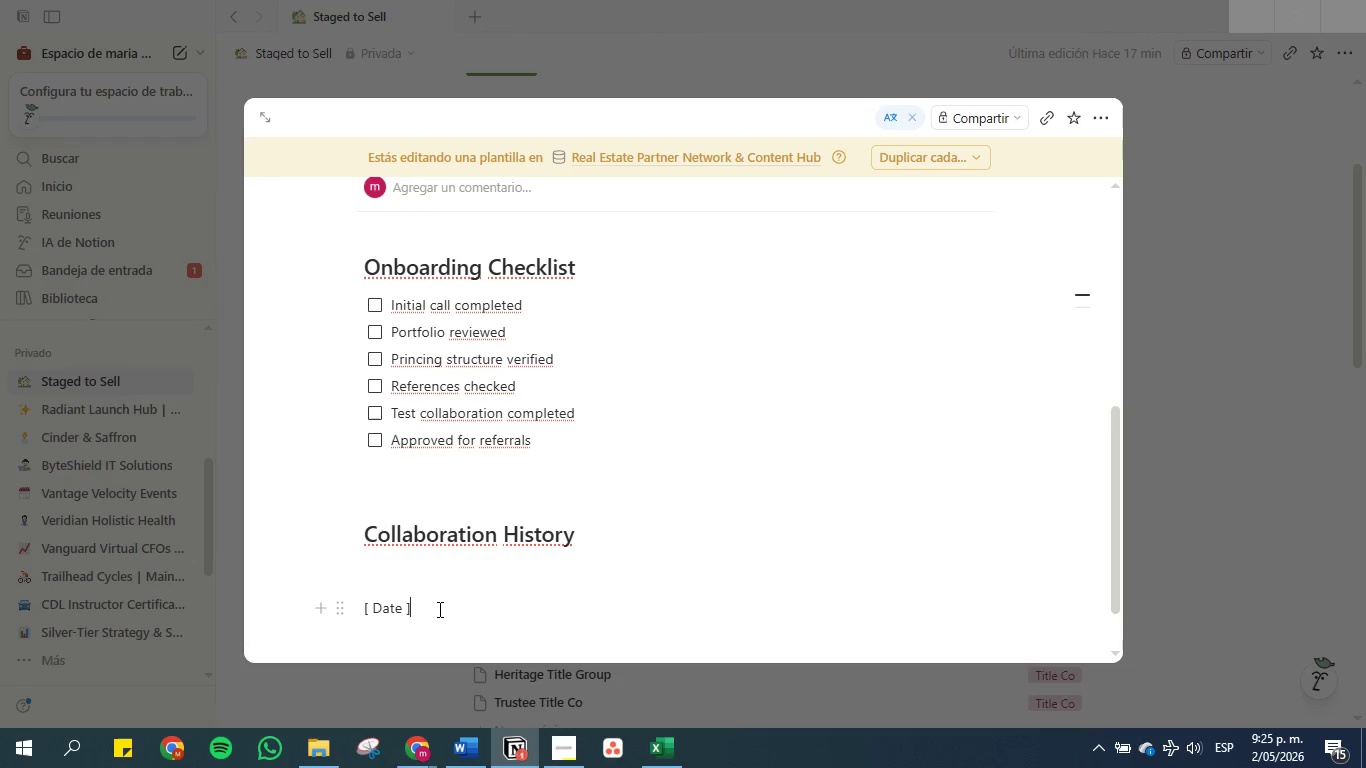 
key(Space)
 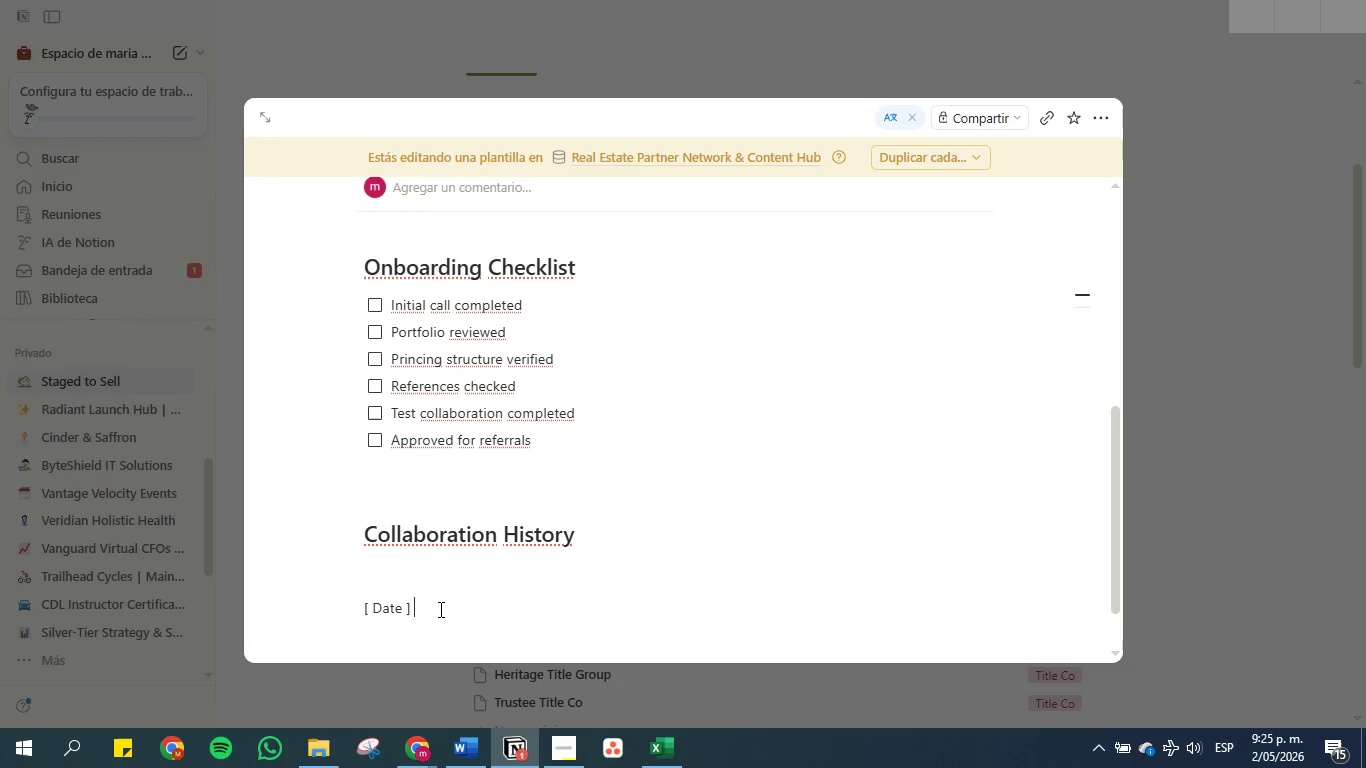 
wait(5.59)
 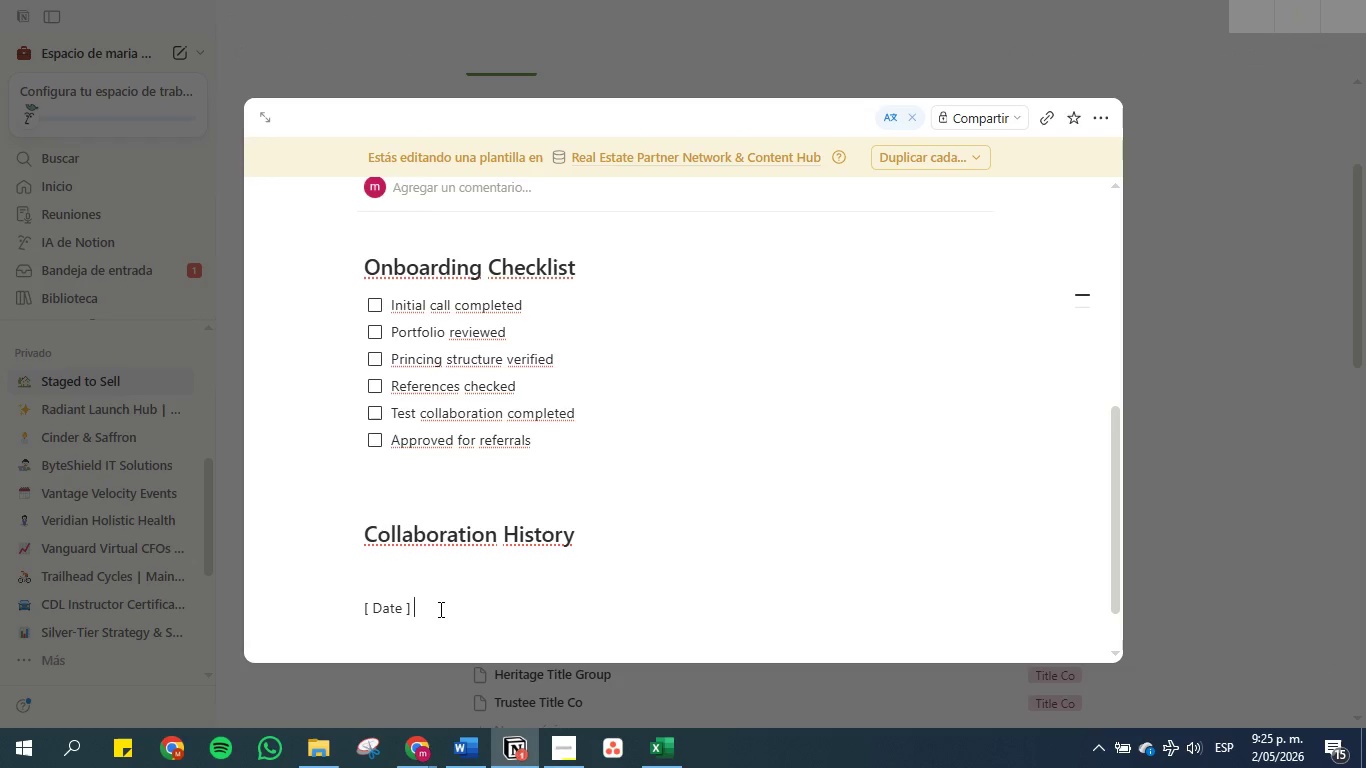 
key(Minus)
 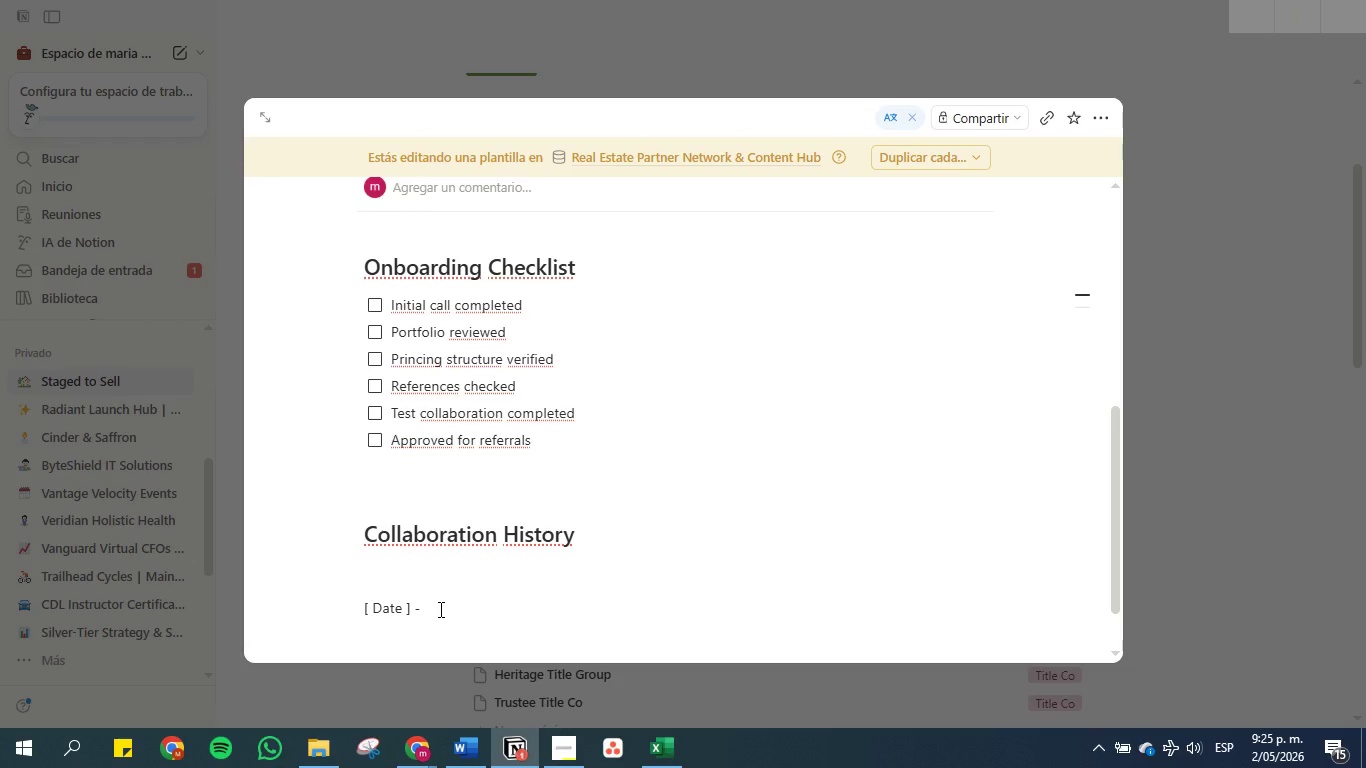 
key(Space)
 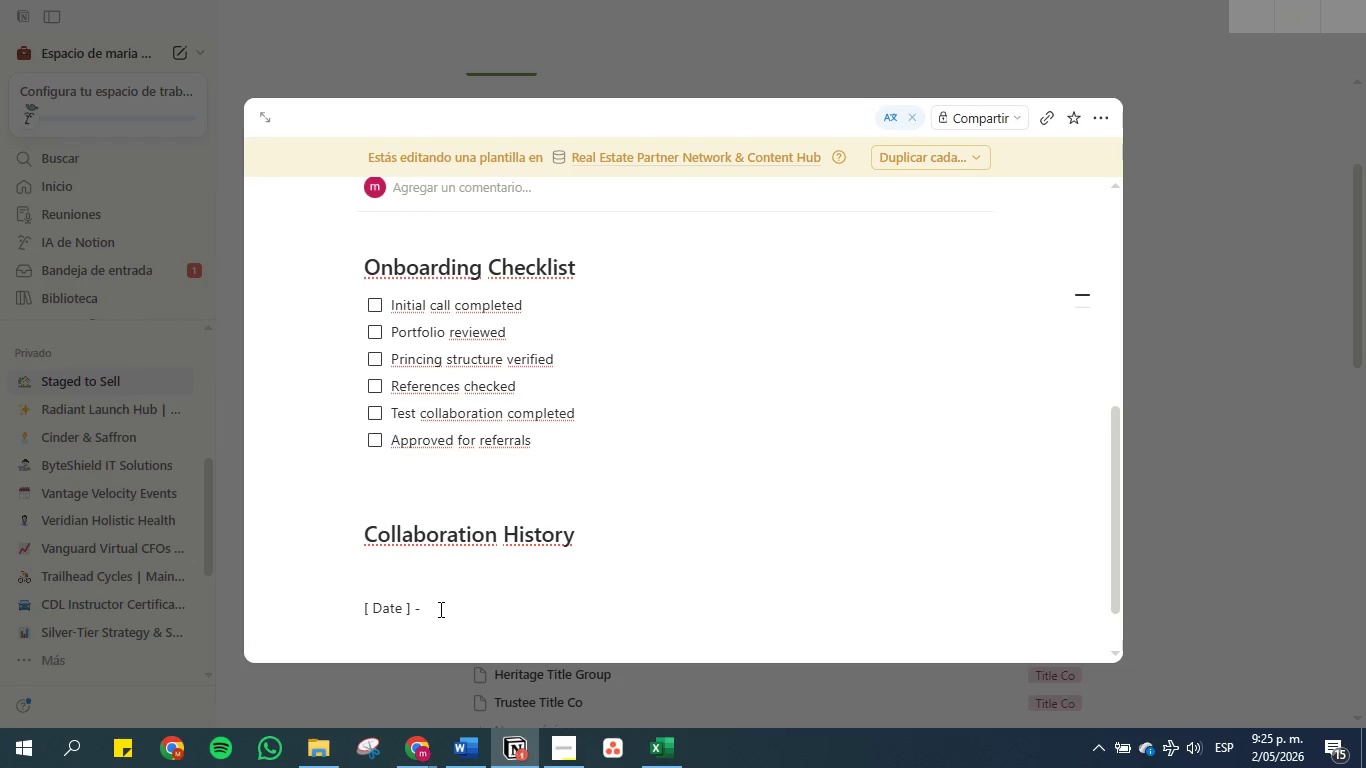 
key(Alt+Control+Semicolon)
 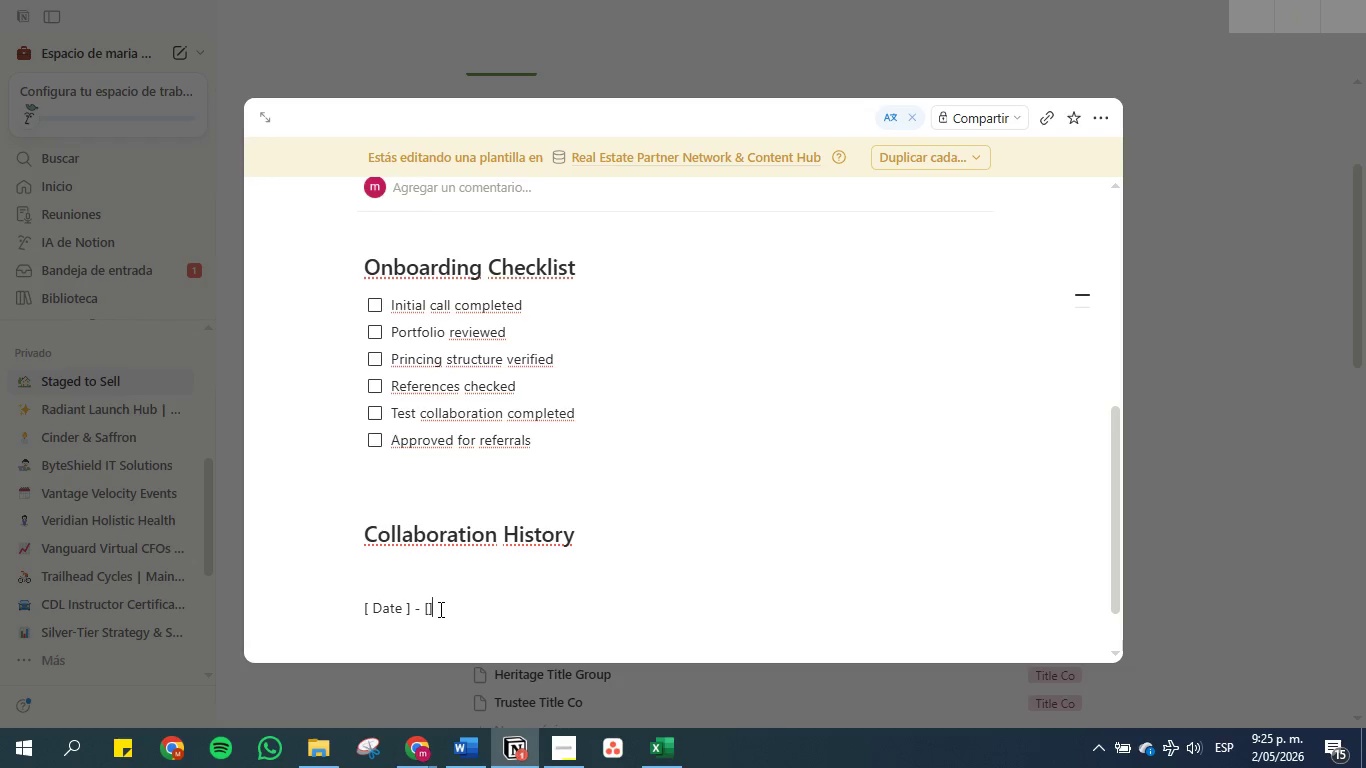 
key(Alt+Control+Equal)
 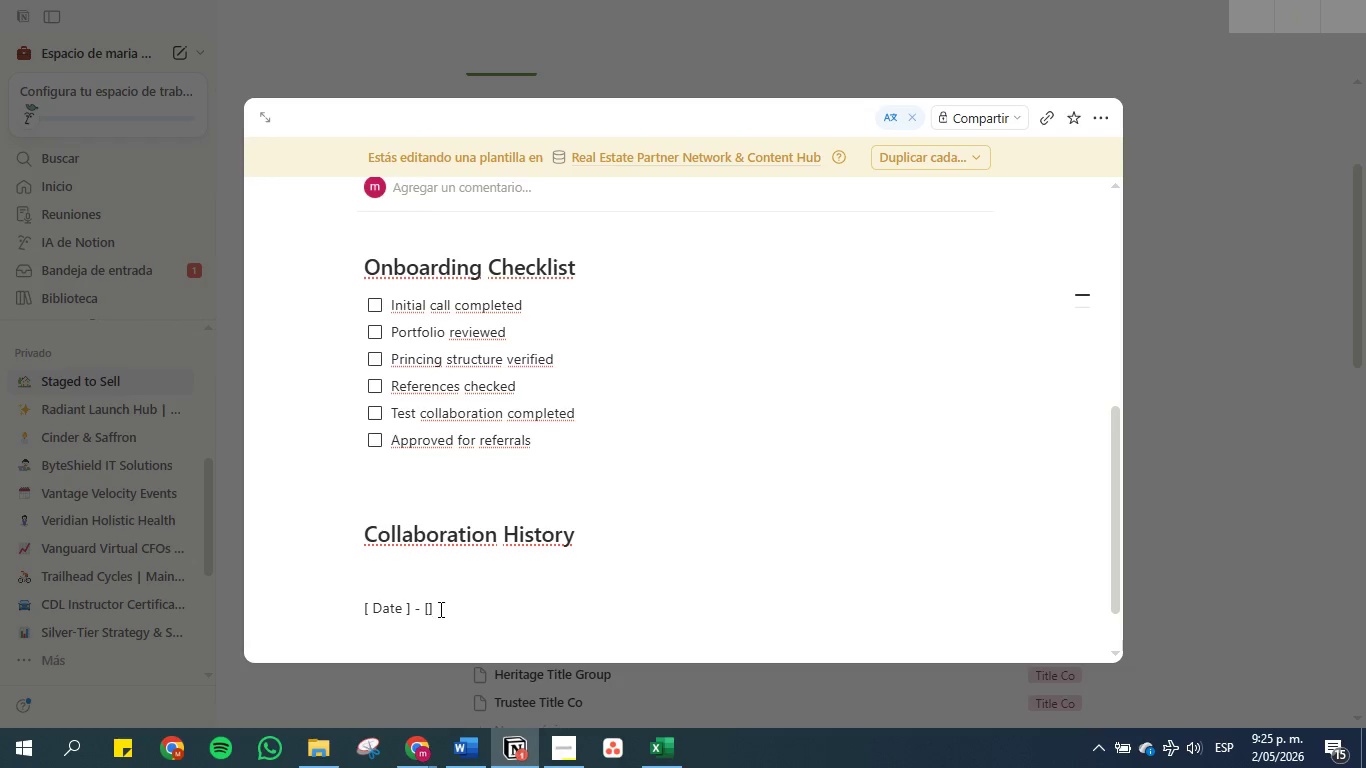 
key(ArrowLeft)
 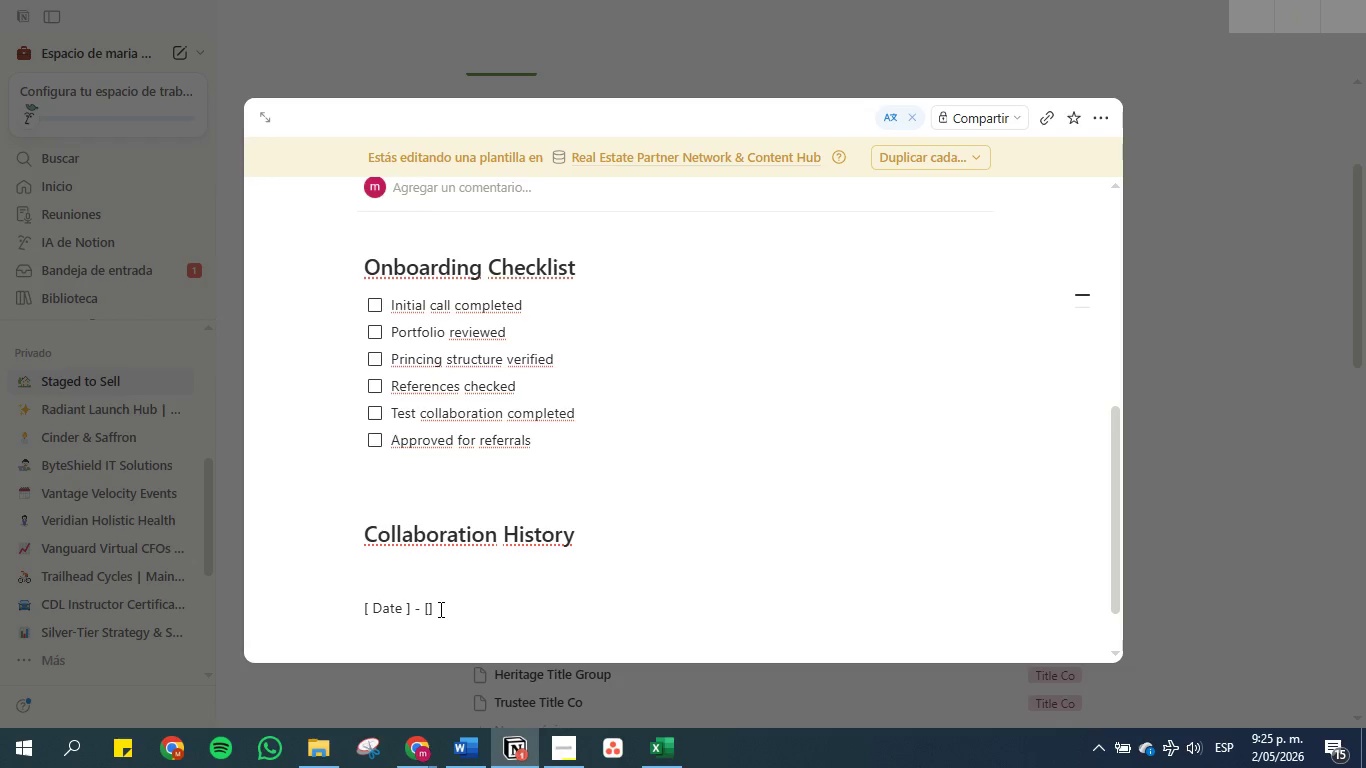 
type( Project )
key(Backspace)
type( )
 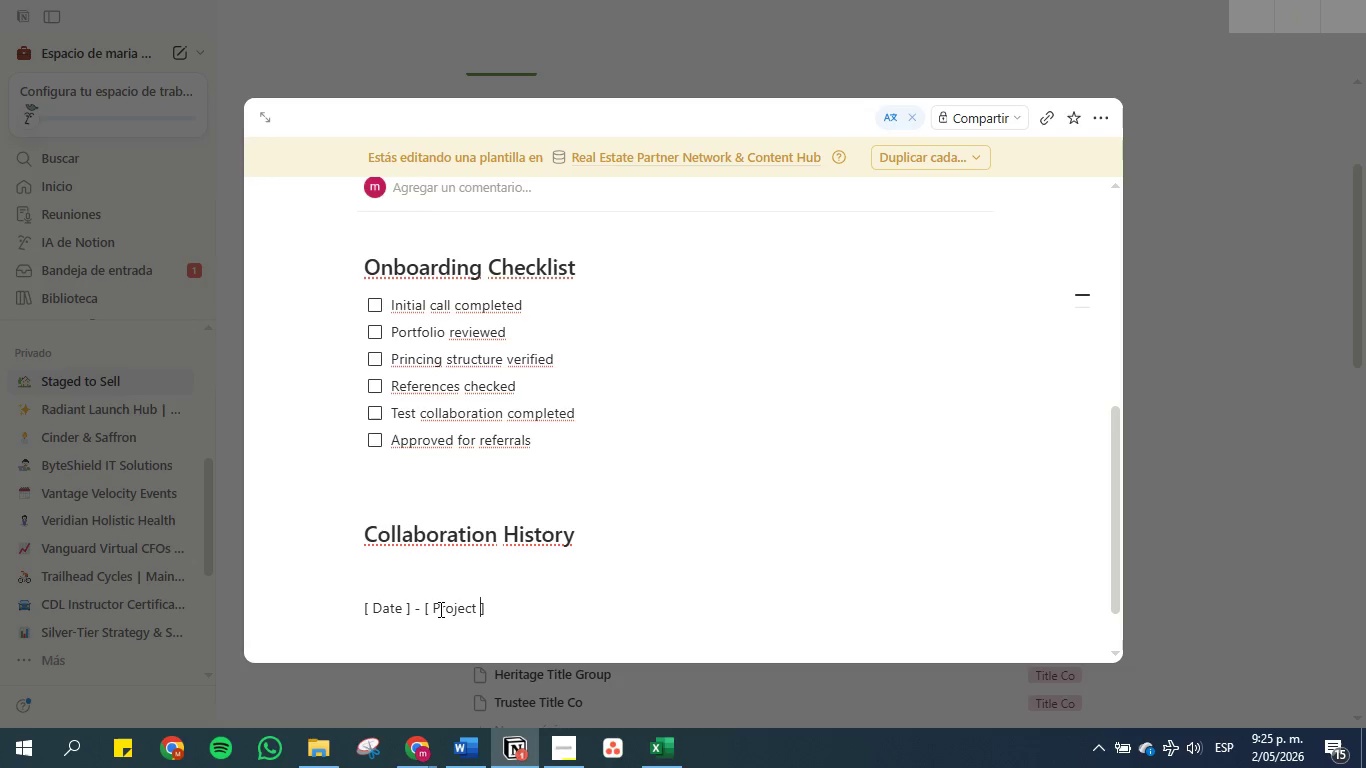 
key(ArrowRight)
 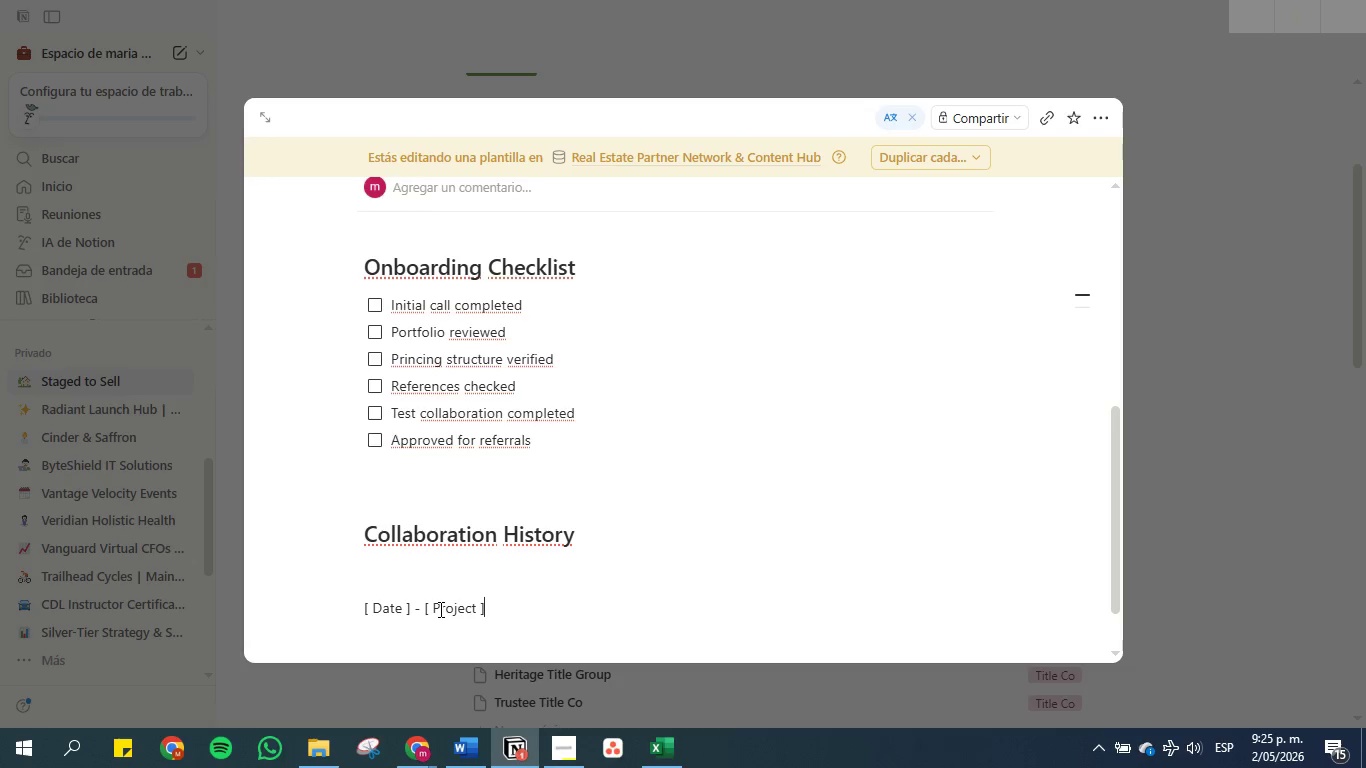 
key(ArrowRight)
 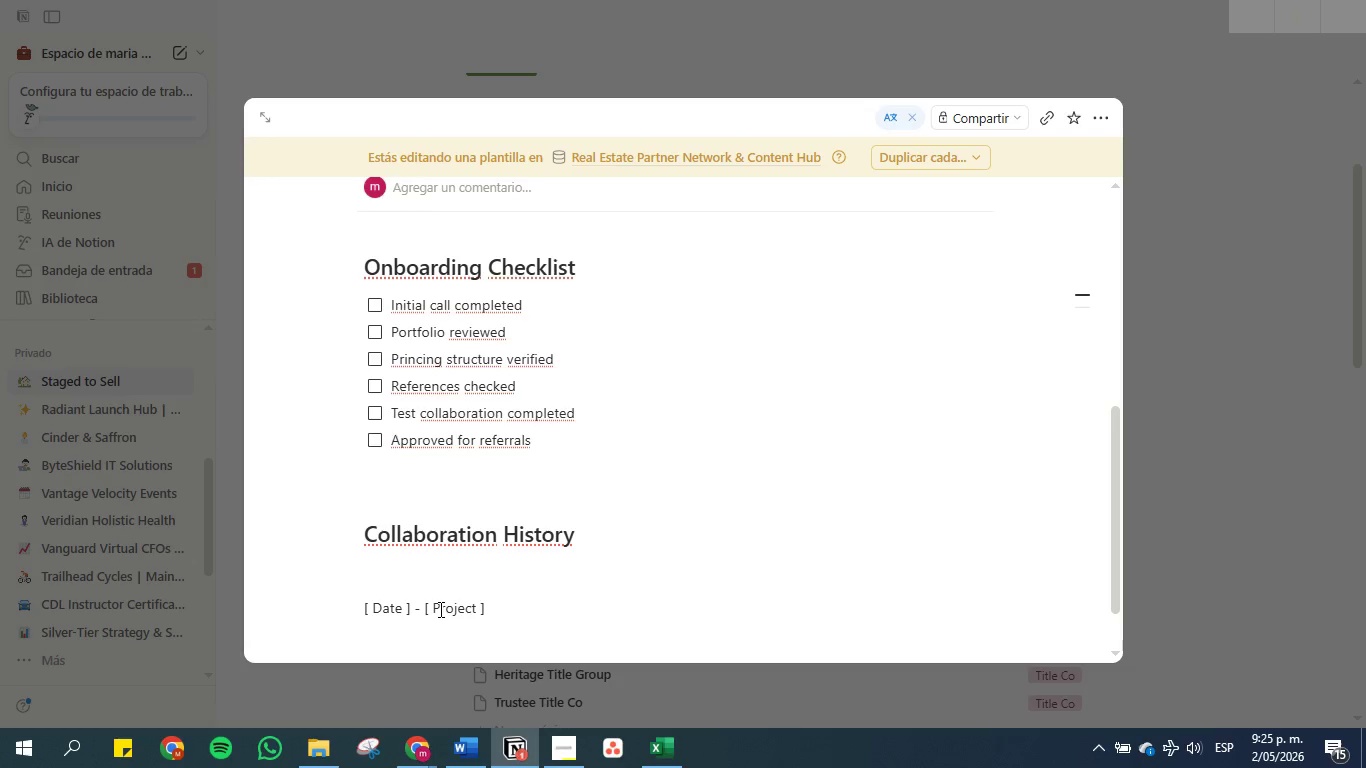 
key(Space)
 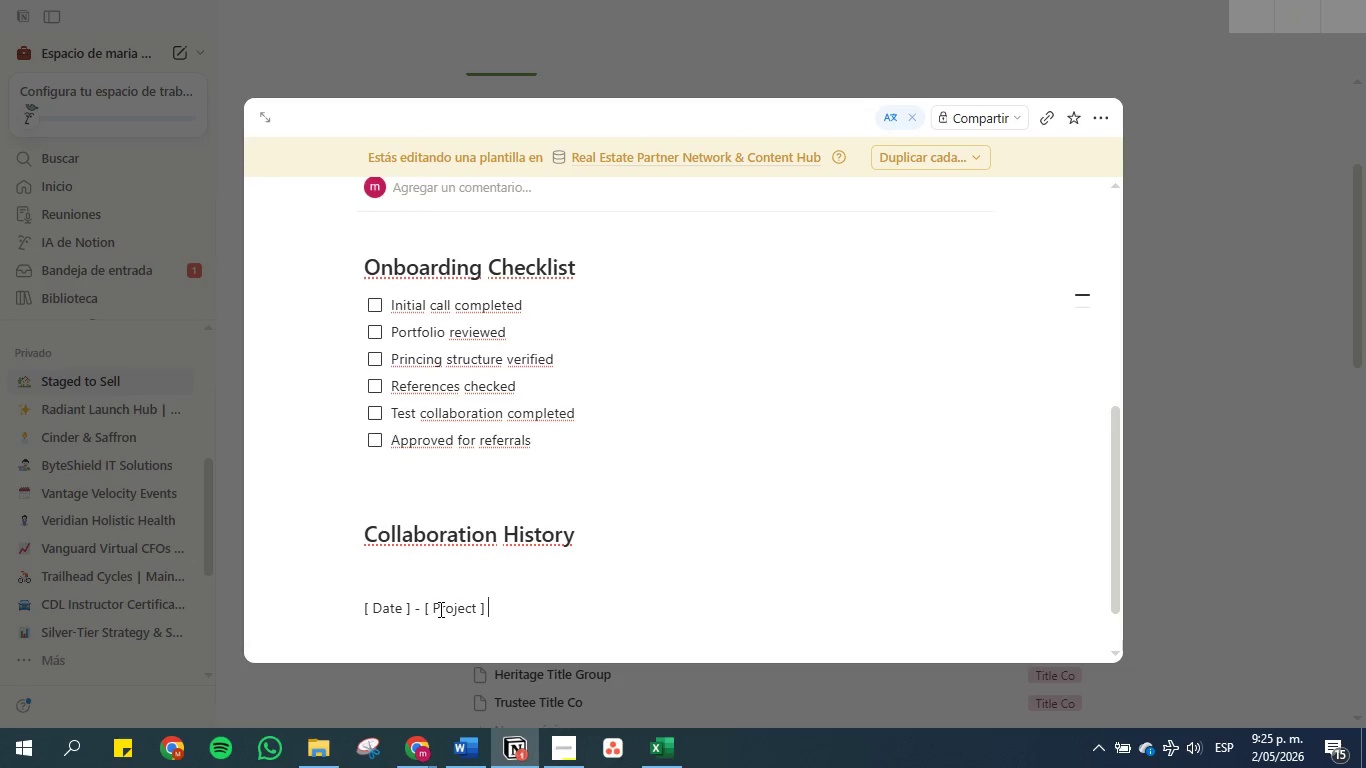 
key(Minus)
 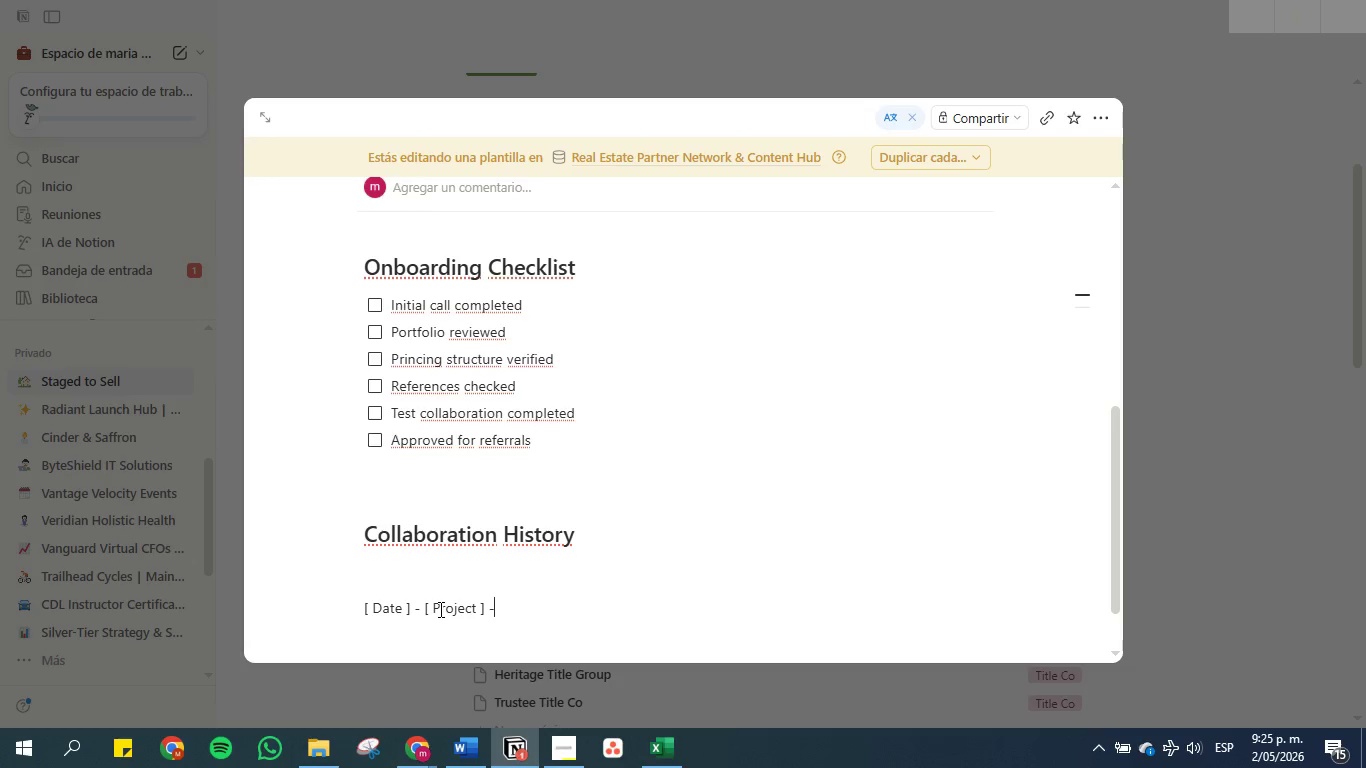 
key(Space)
 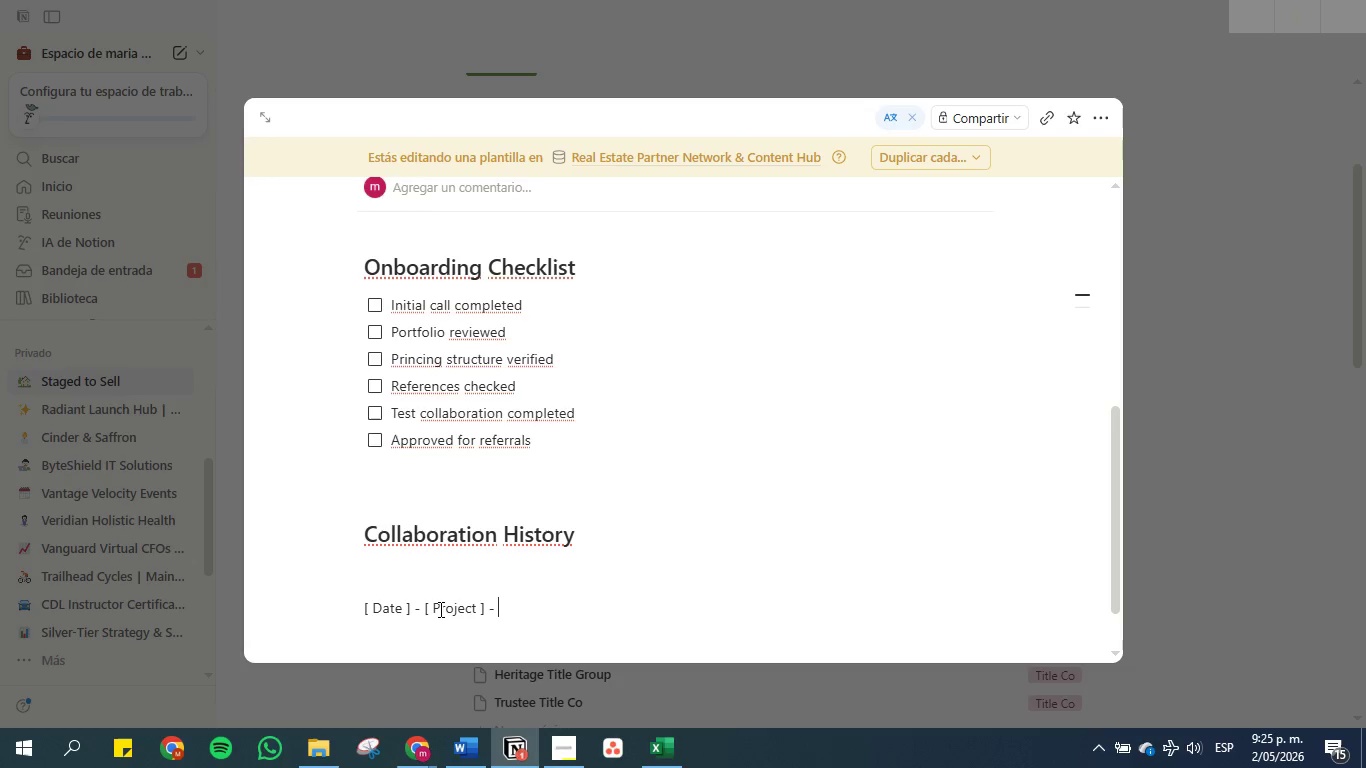 
key(Alt+Control+Semicolon)
 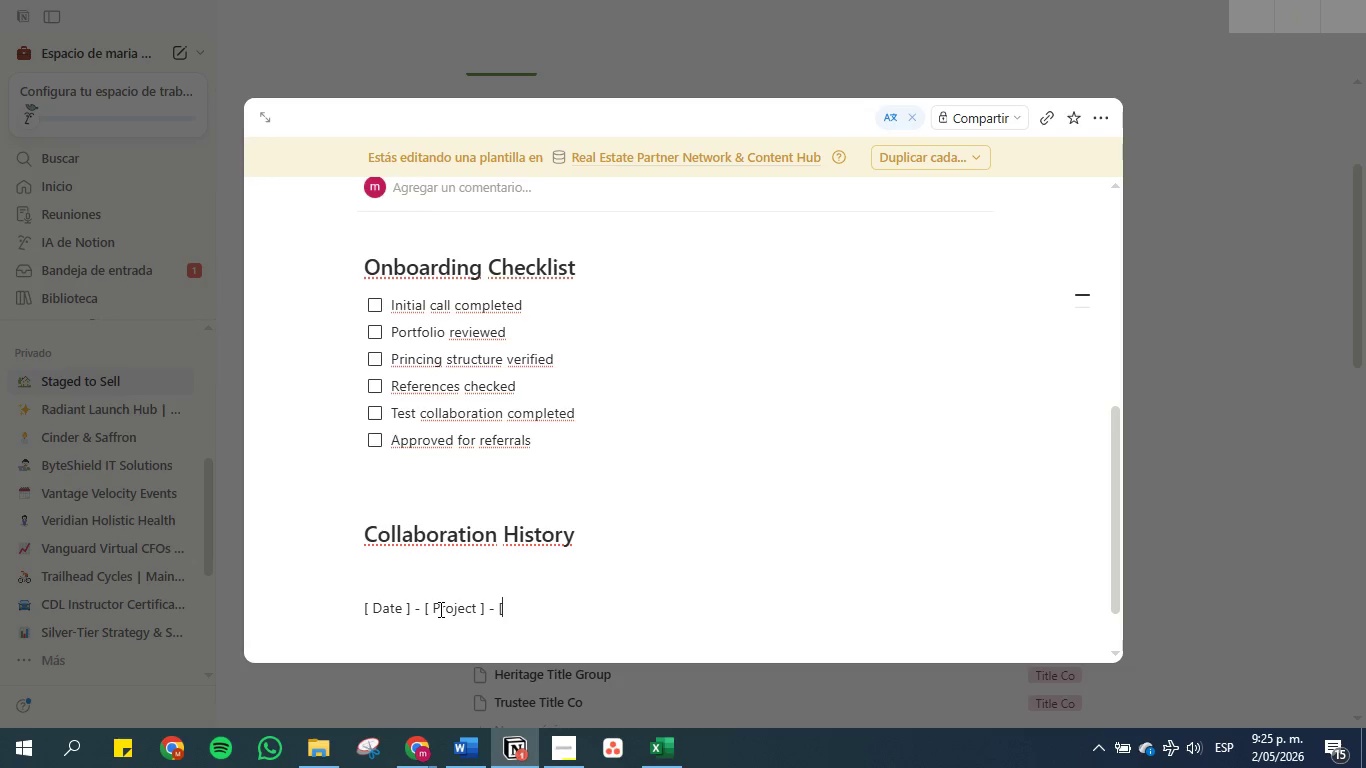 
key(Alt+Control+Equal)
 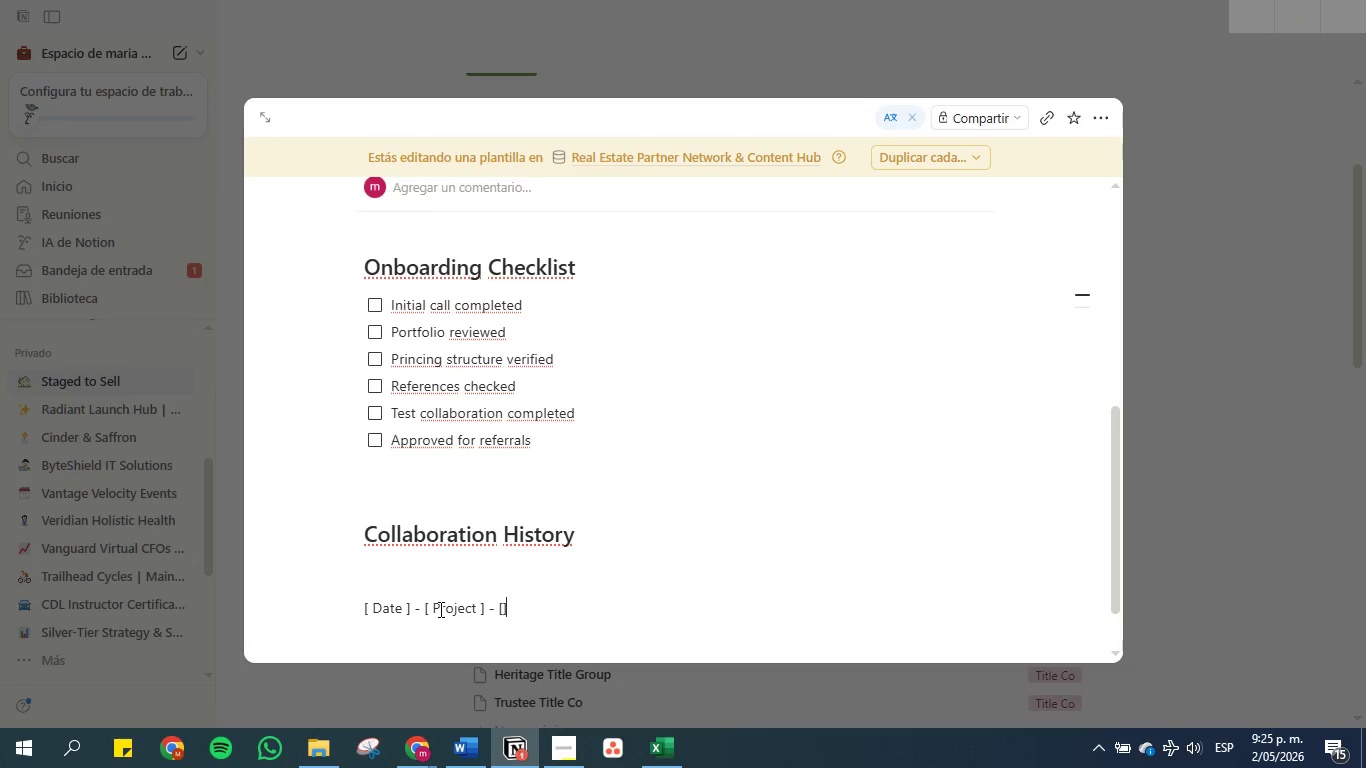 
key(ArrowLeft)
 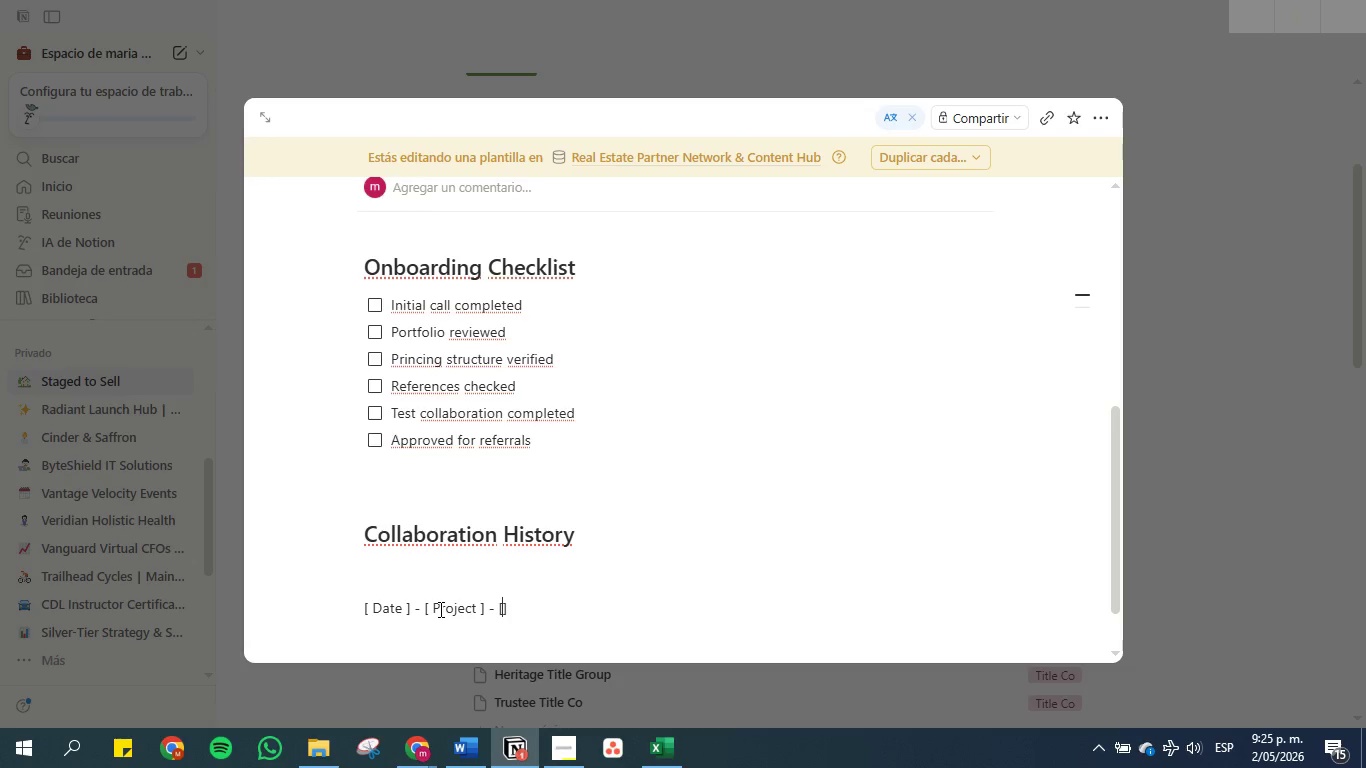 
type( CLI]])
key(Backspace)
key(Backspace)
key(Backspace)
key(Backspace)
type(lient )
 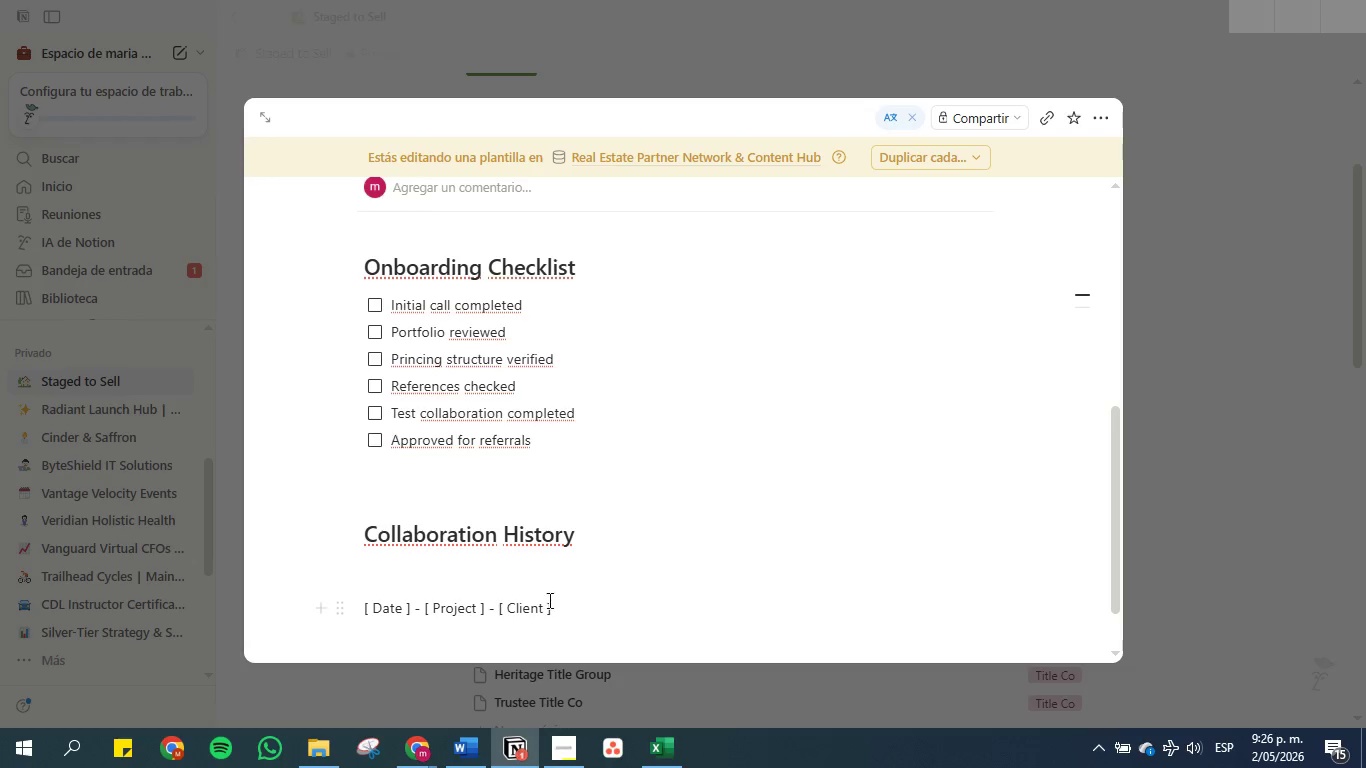 
left_click([578, 604])
 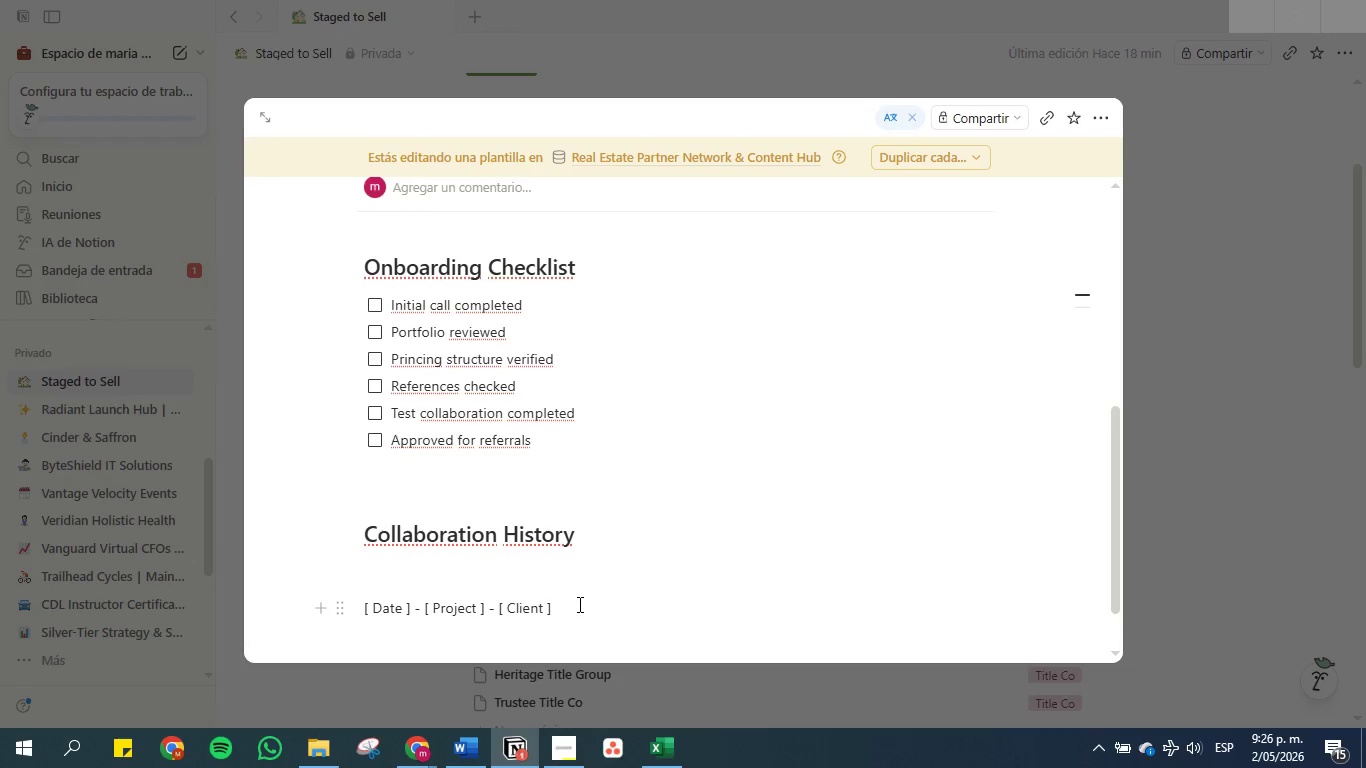 
key(Enter)
 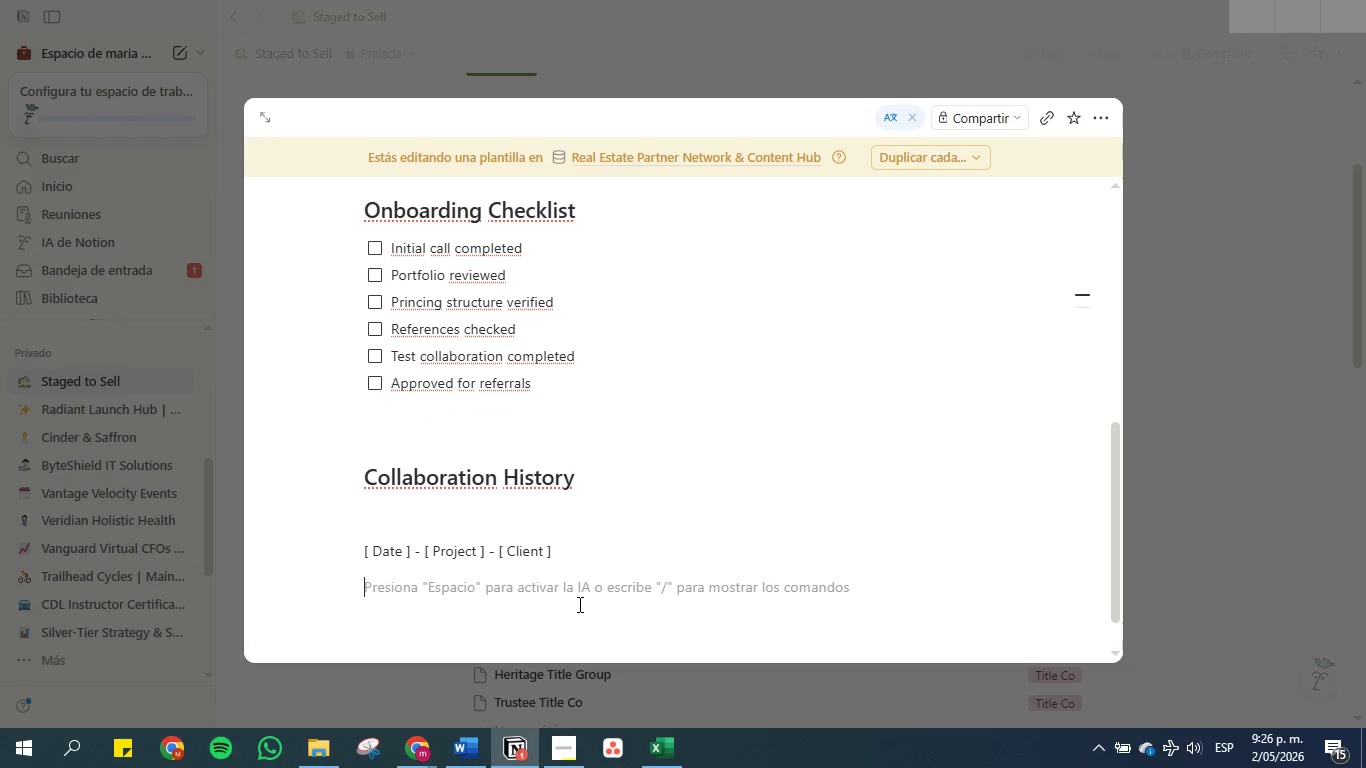 
key(Enter)
 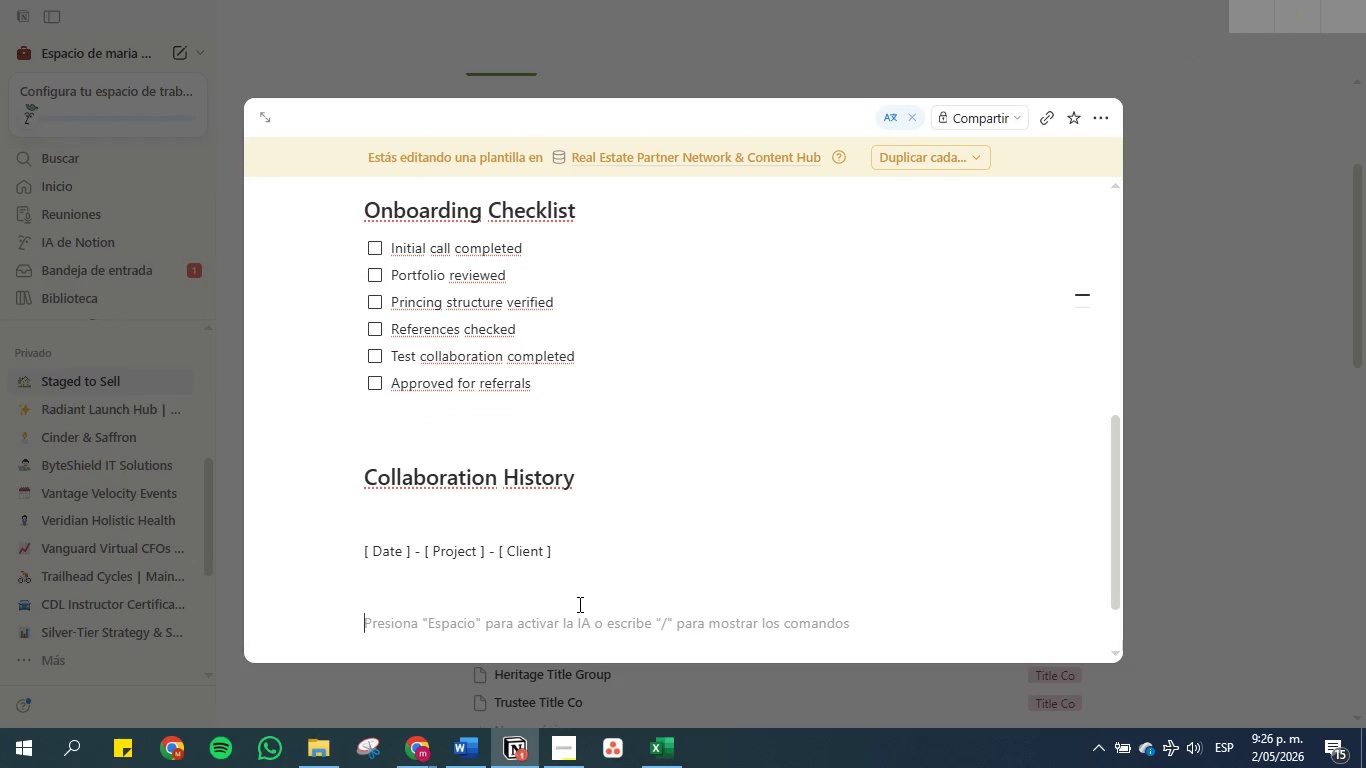 
type(Results>)
 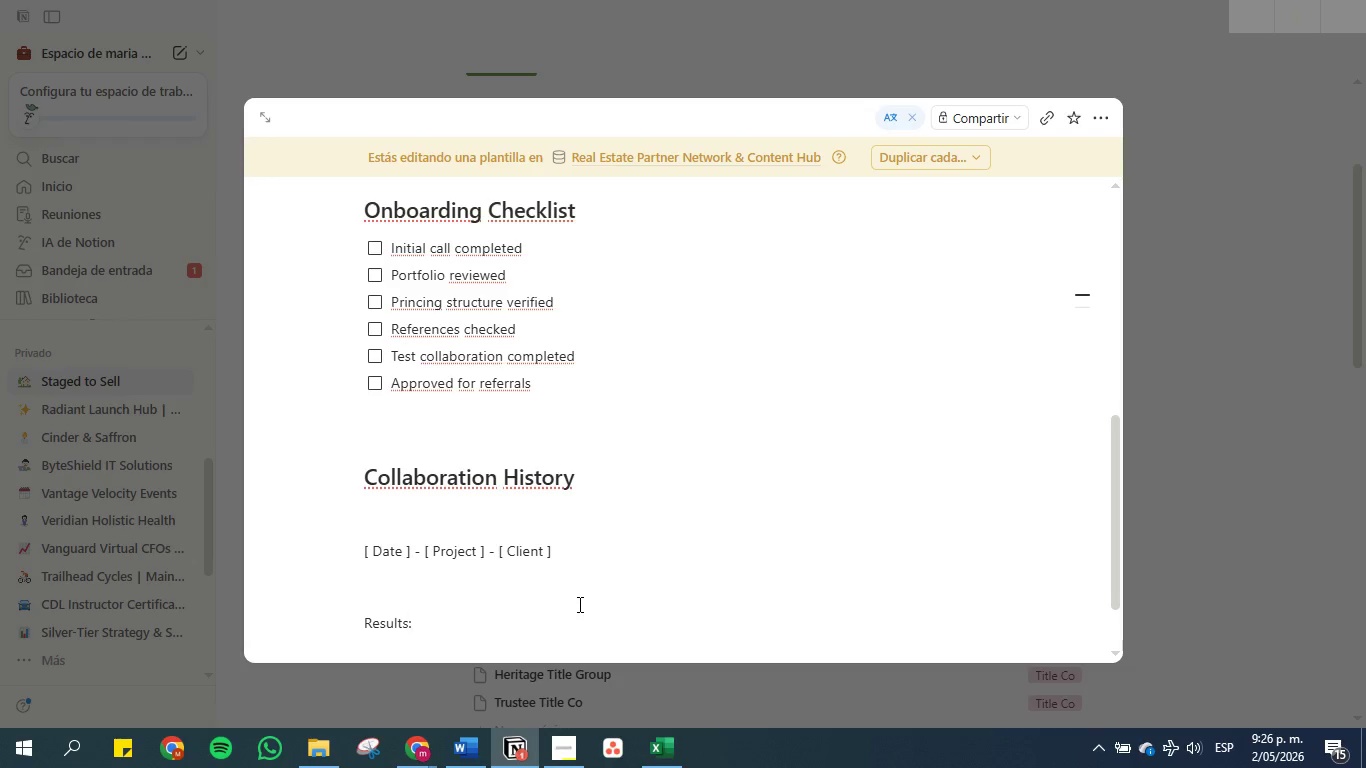 
key(Enter)
 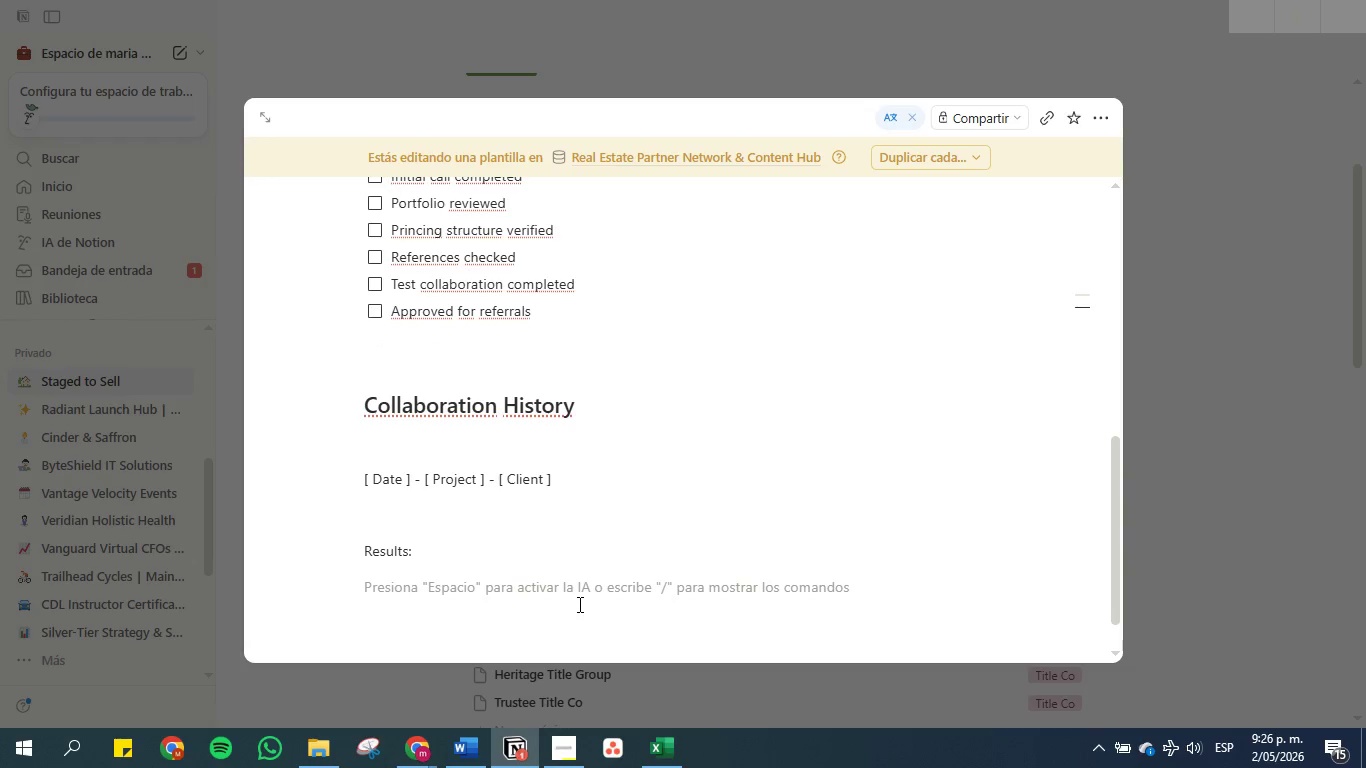 
type(Client Fedd)
key(Backspace)
key(Backspace)
type(edback)
 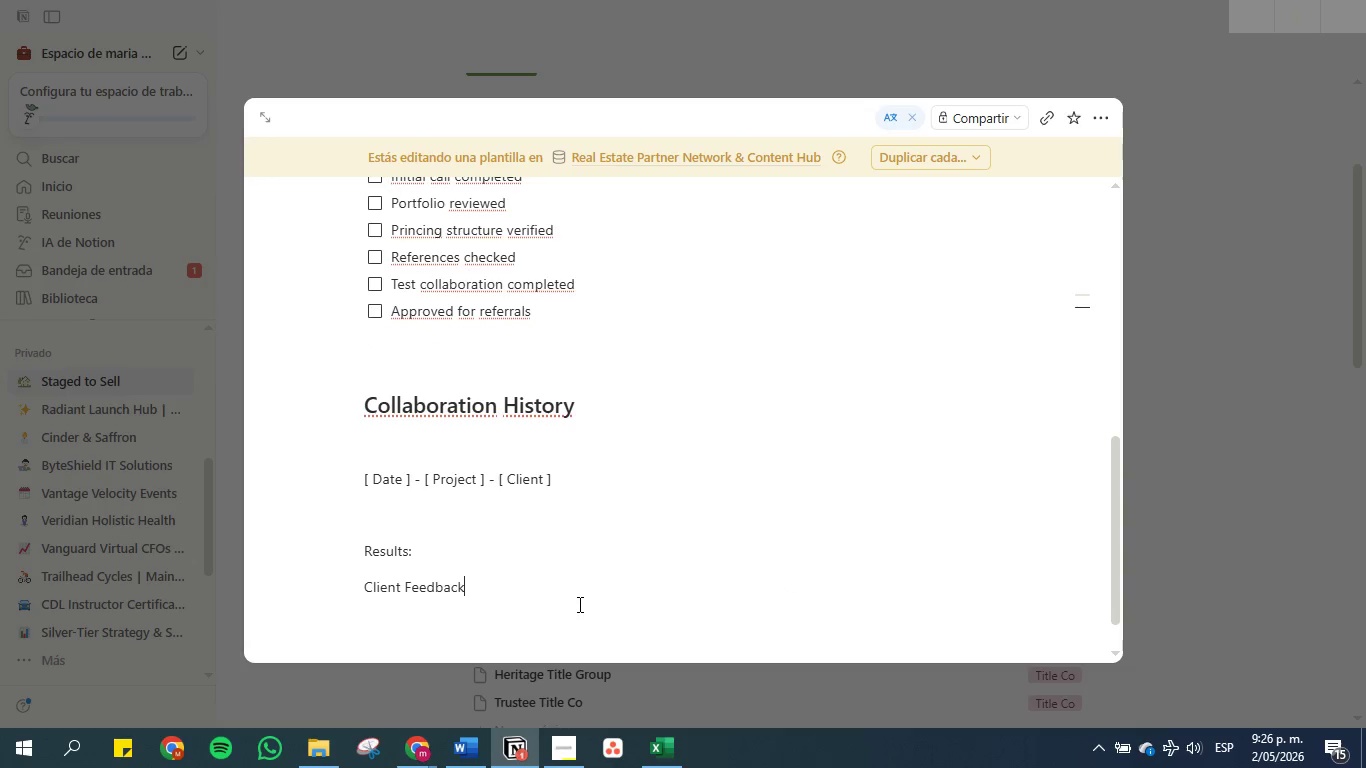 
key(Enter)
 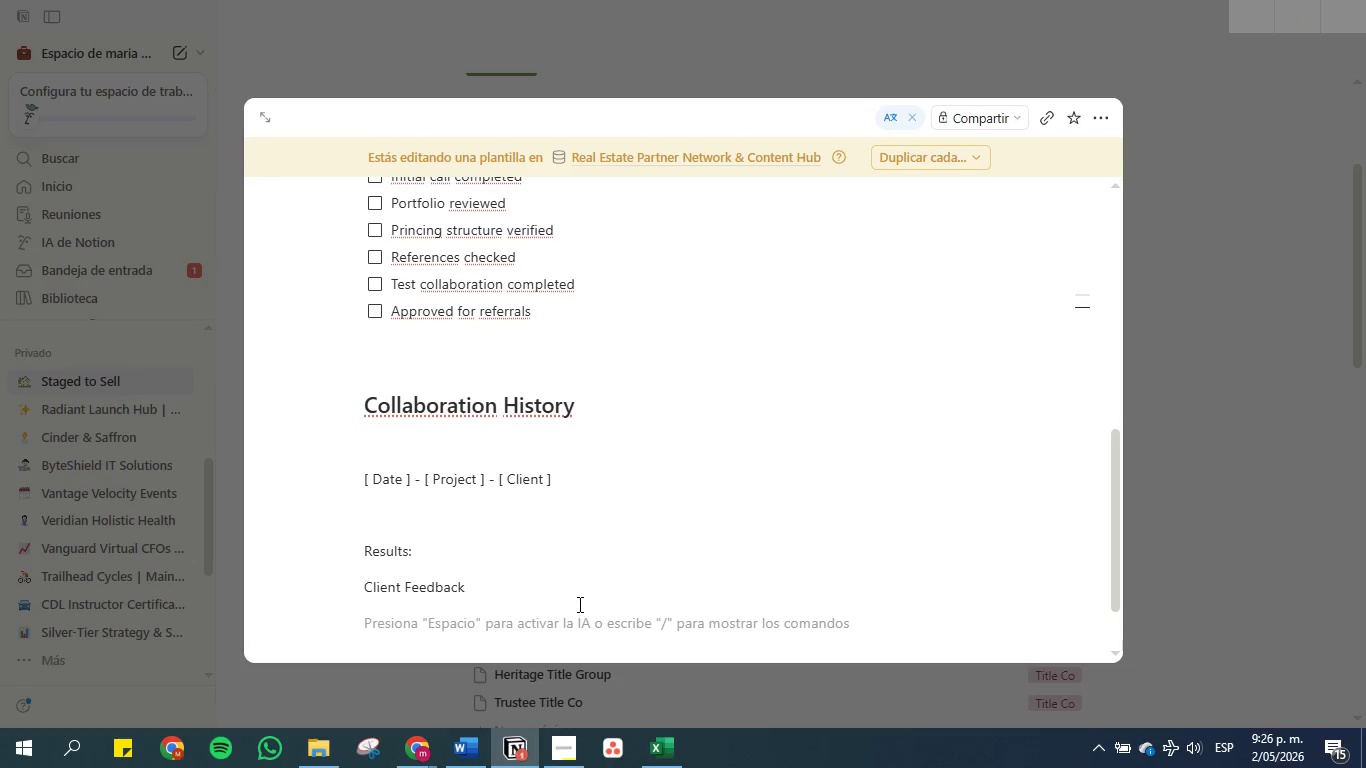 
type(No)
key(Backspace)
key(Backspace)
type(Internal Notes>)
 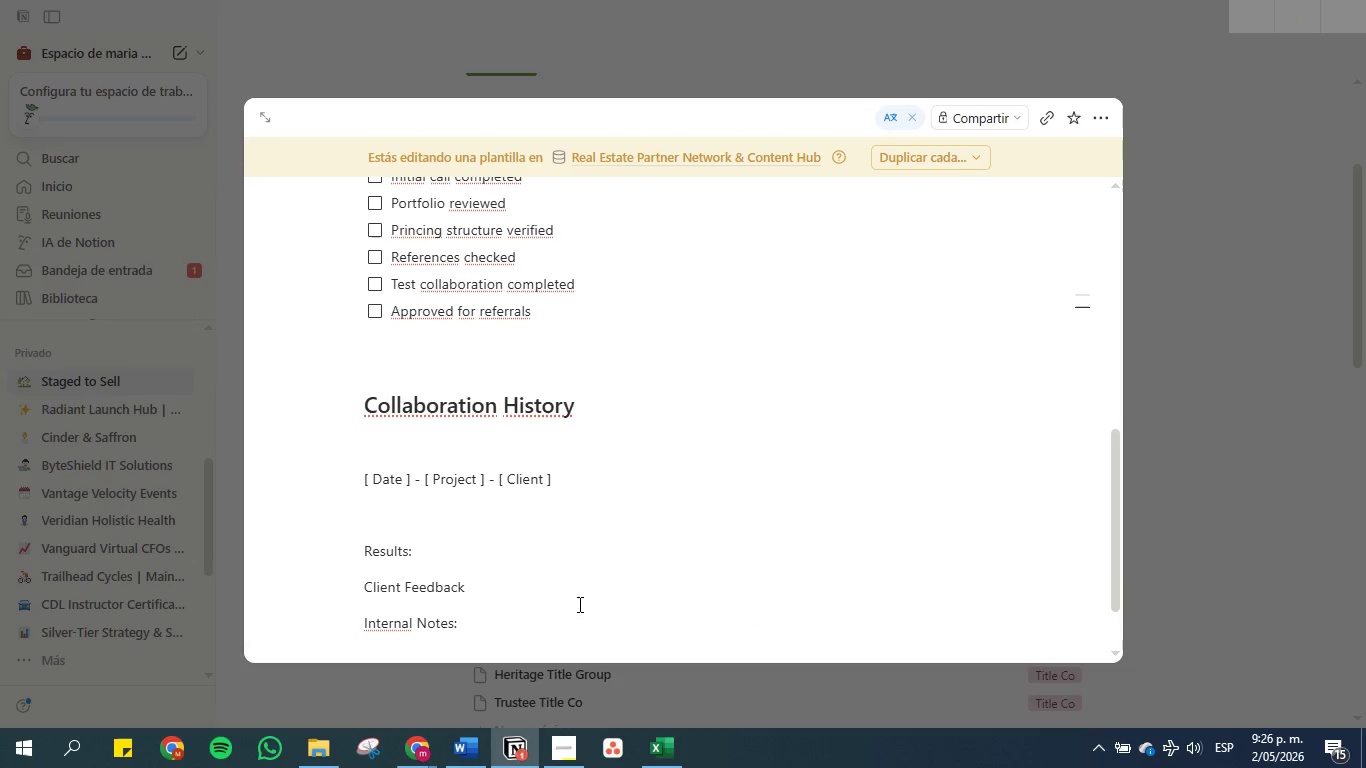 
left_click([557, 584])
 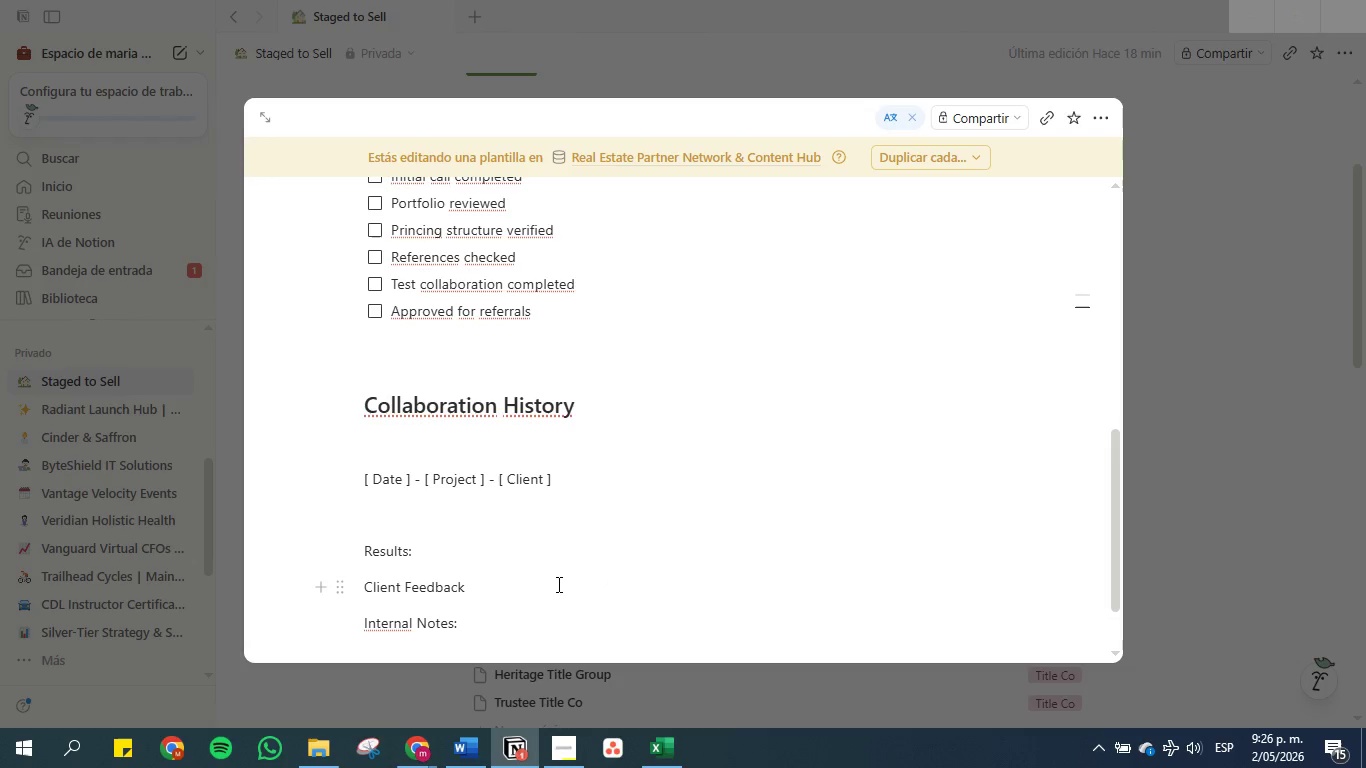 
key(Shift+Period)
 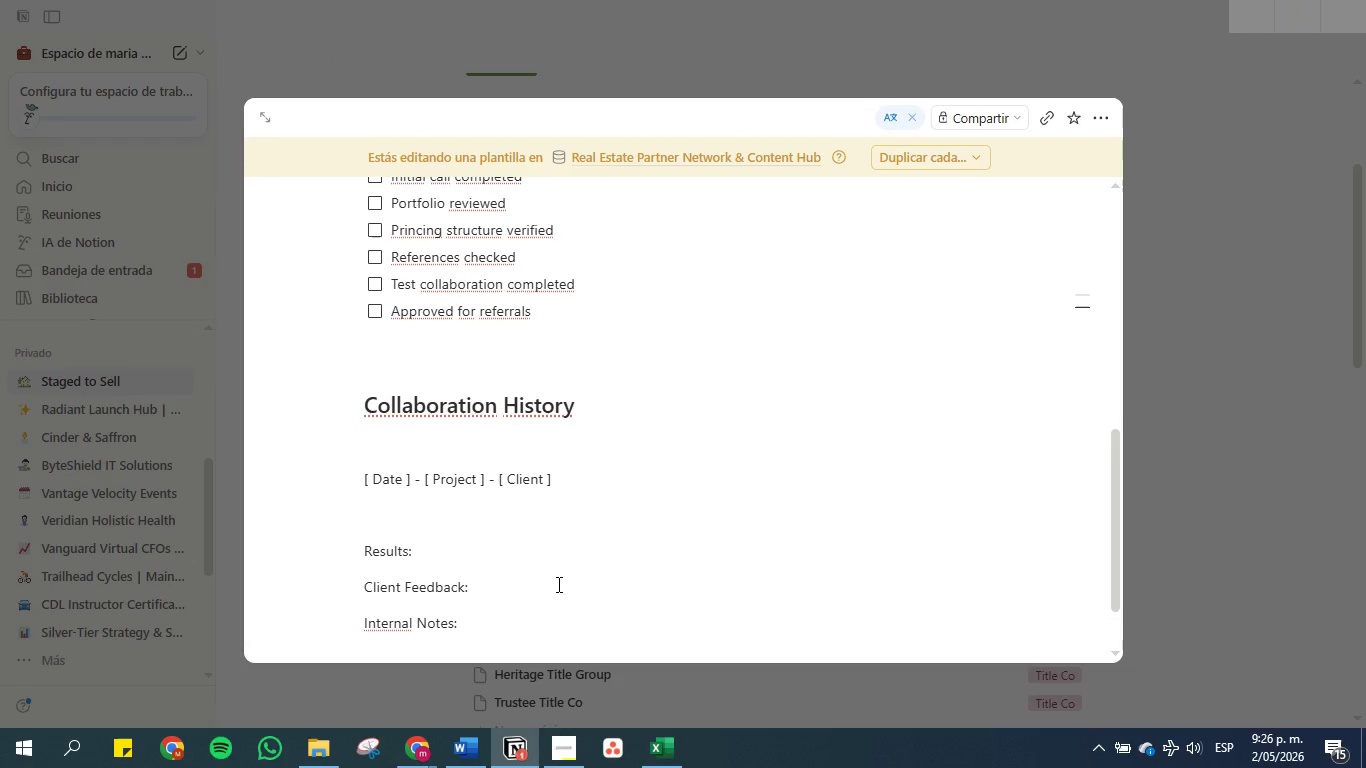 
key(ArrowUp)
 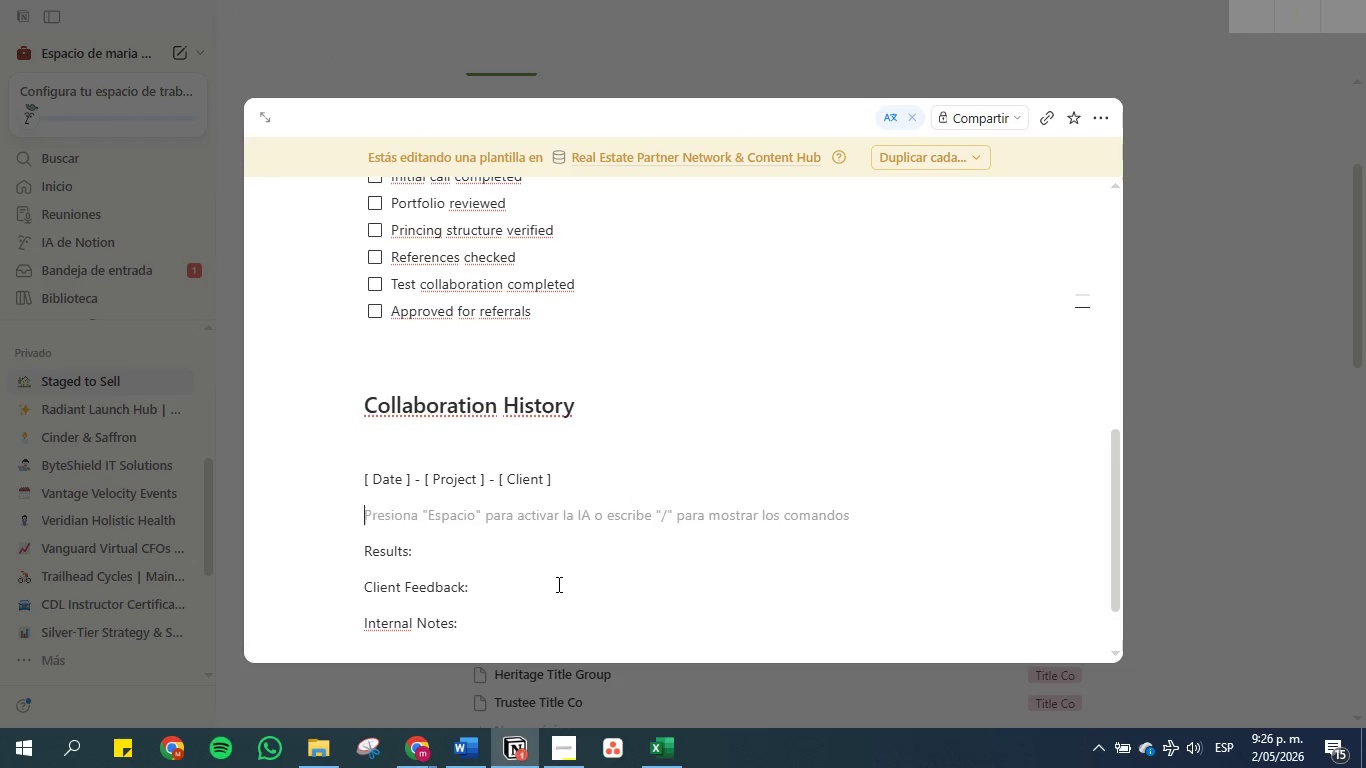 
key(ArrowUp)
 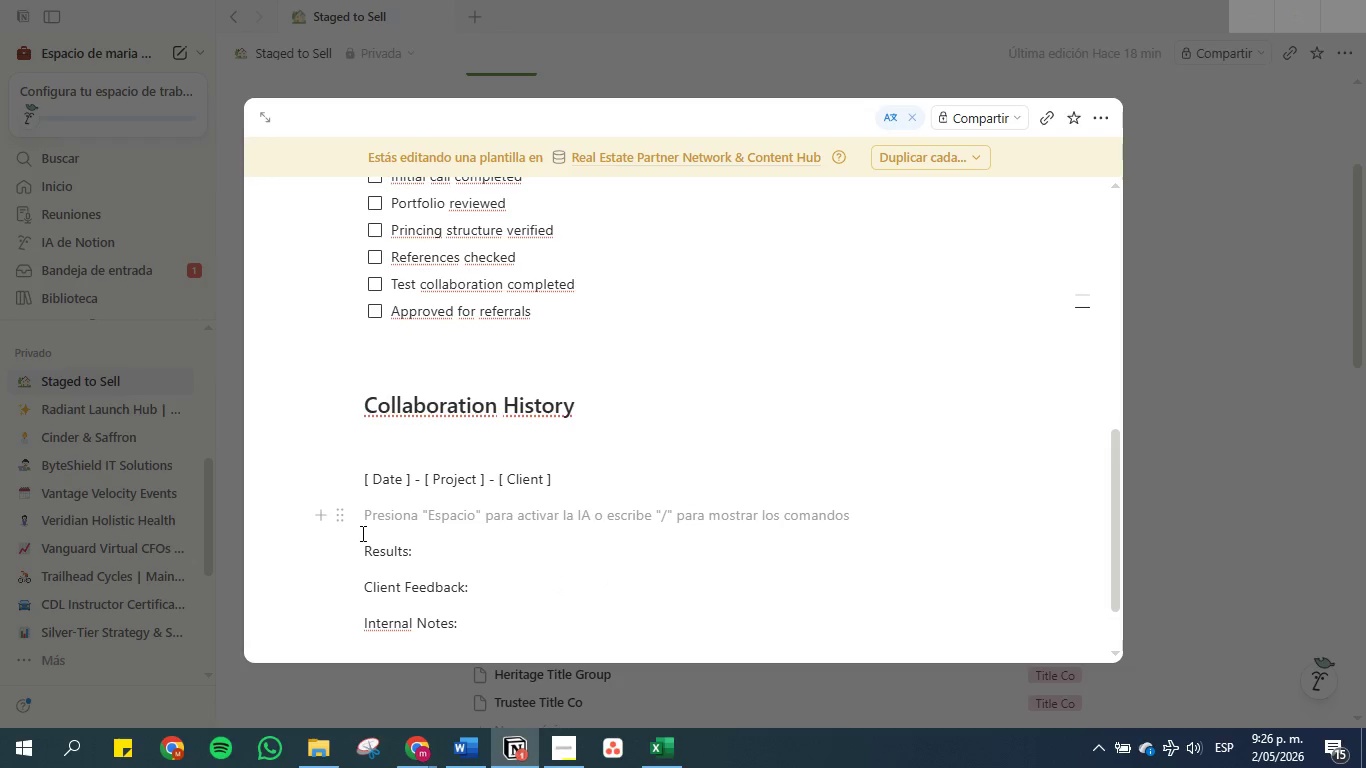 
left_click([346, 554])
 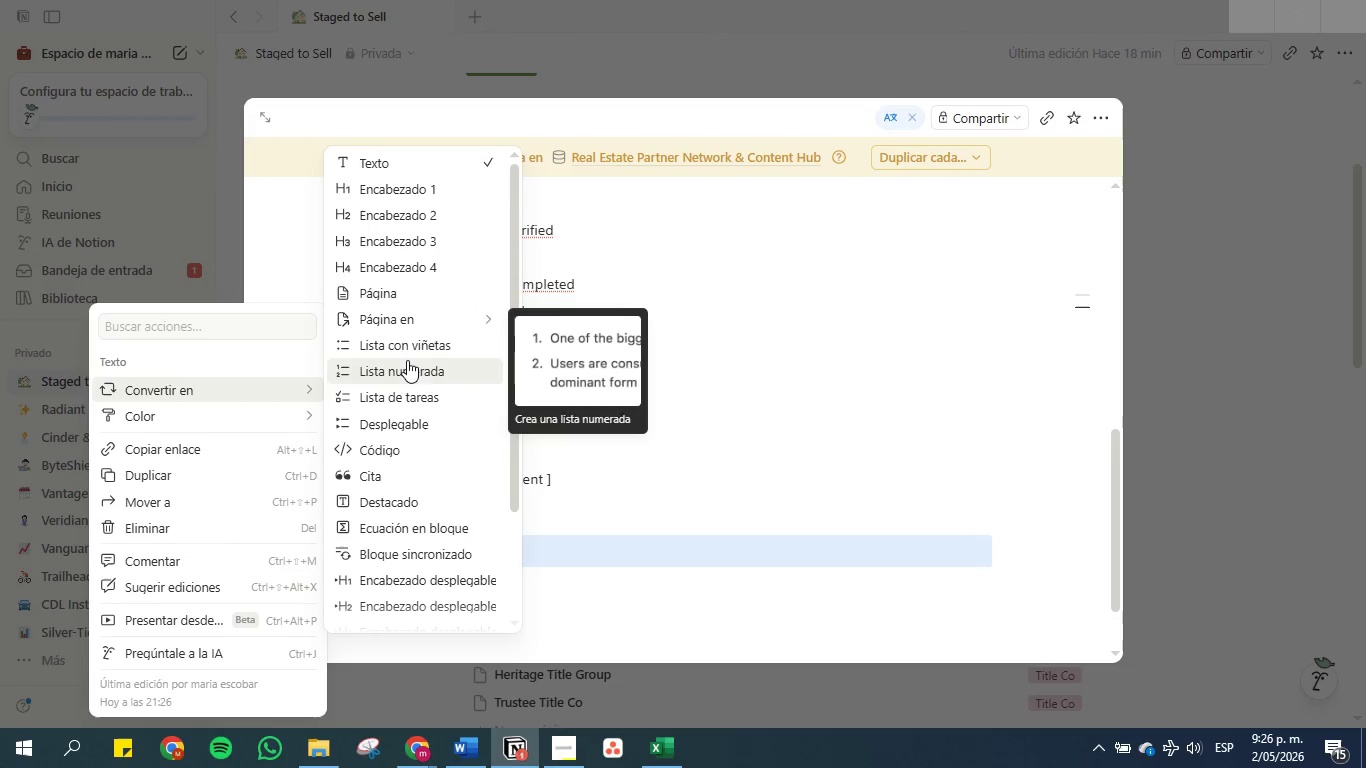 
left_click([404, 349])
 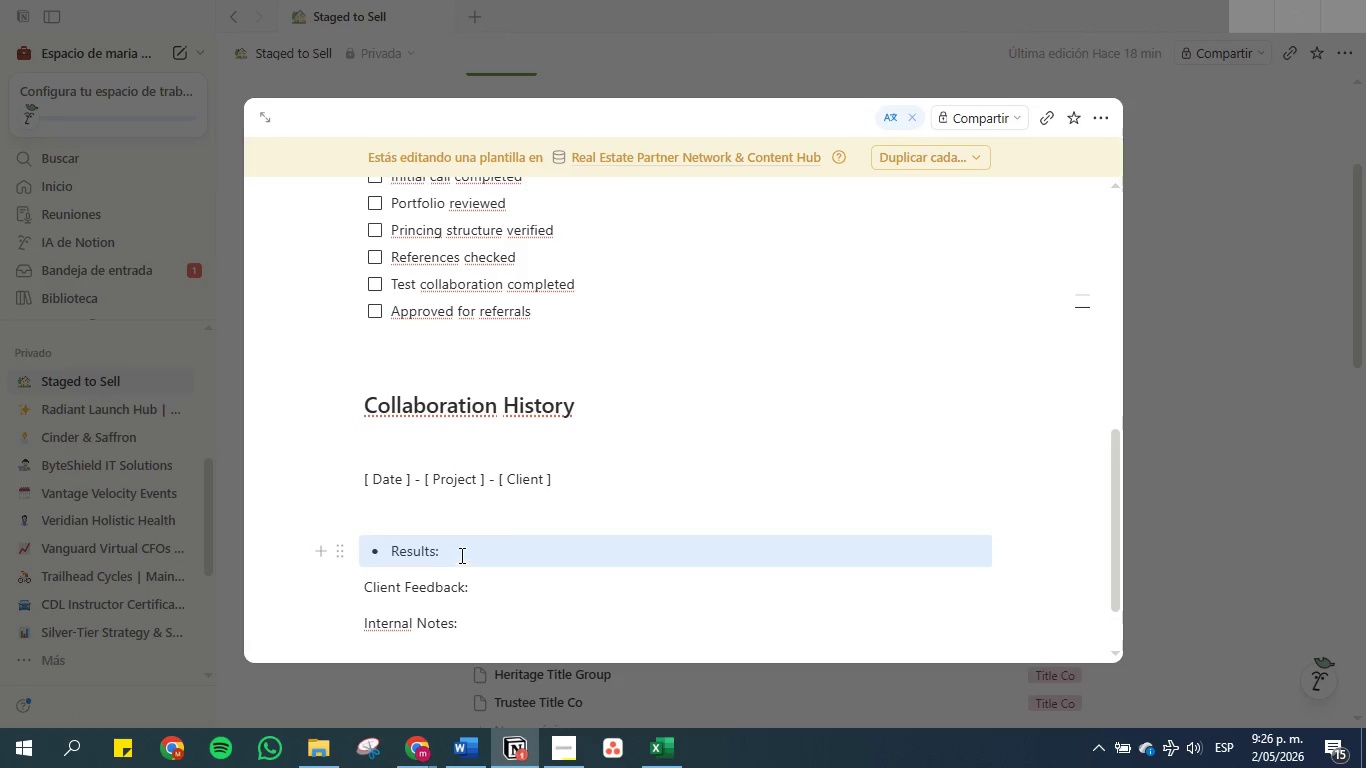 
left_click([368, 591])
 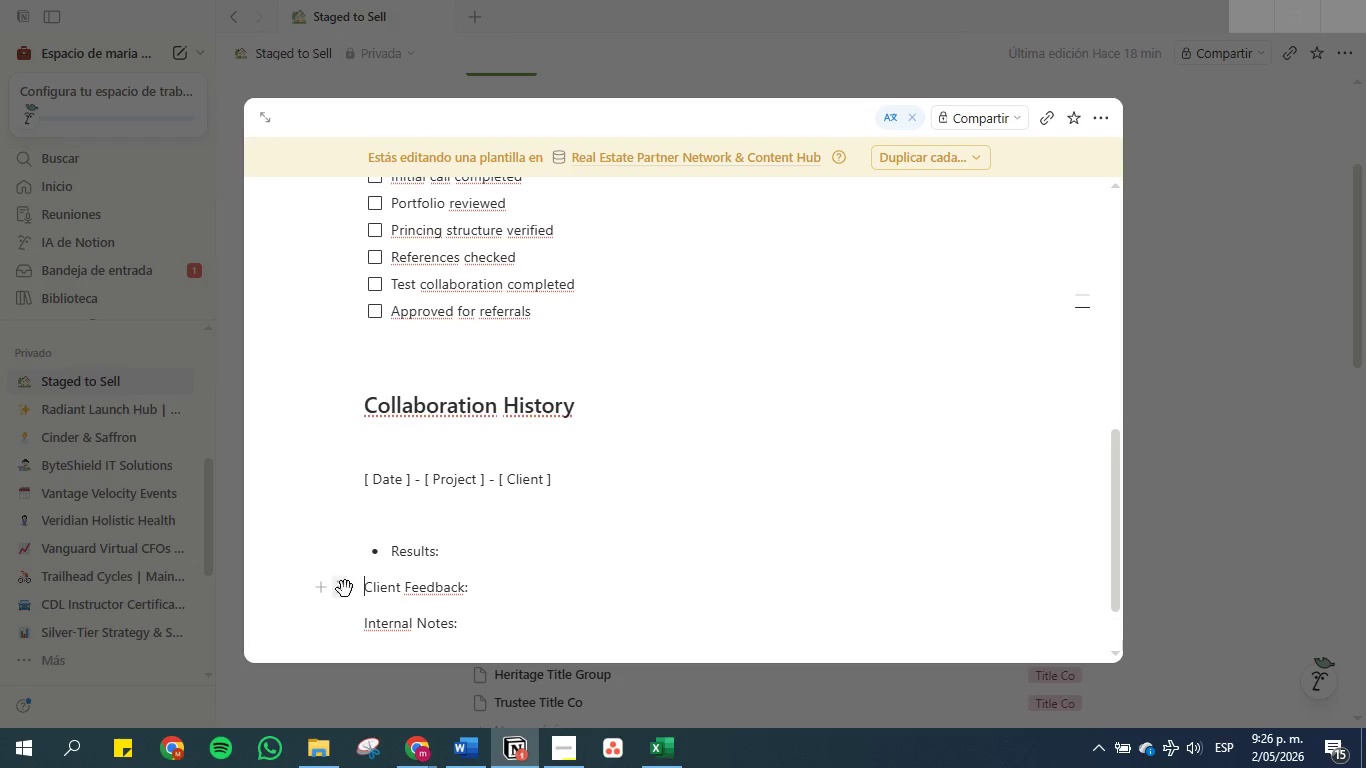 
left_click([342, 589])
 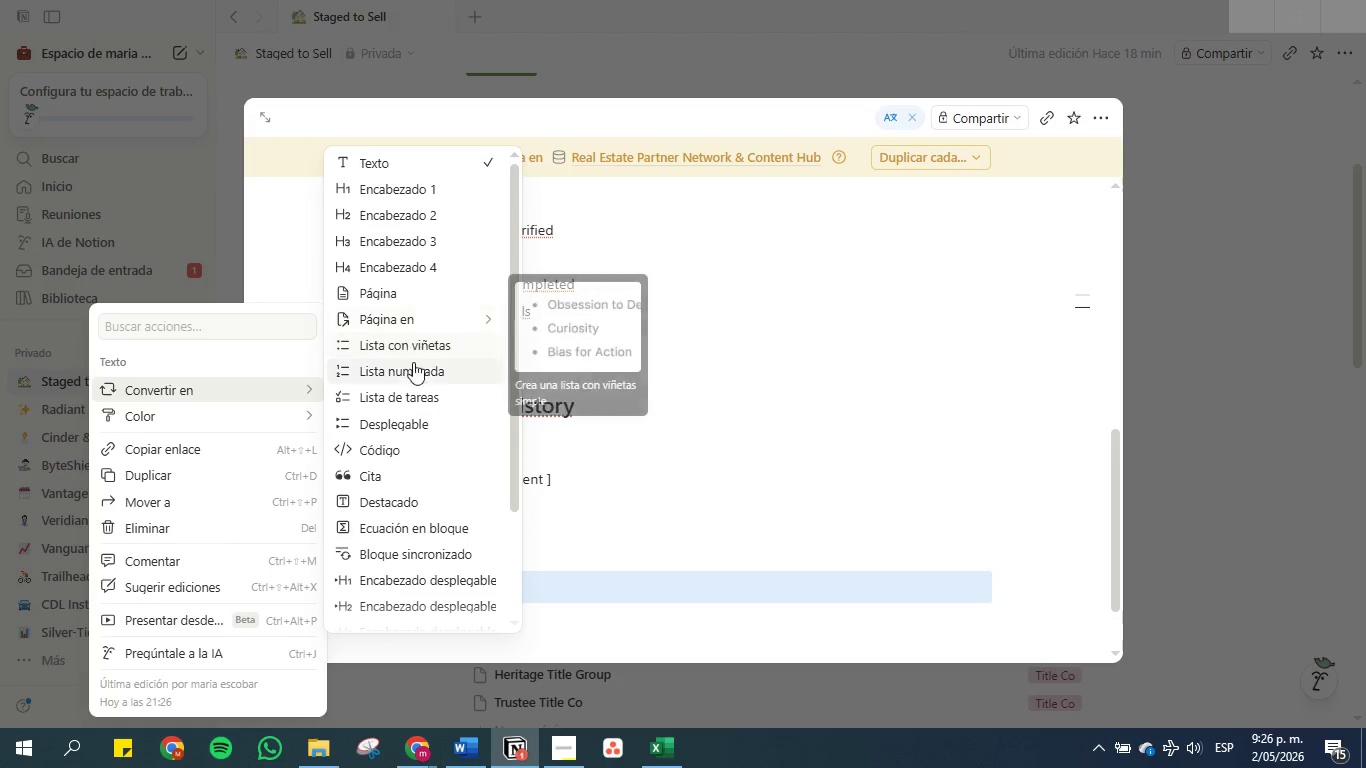 
left_click([417, 340])
 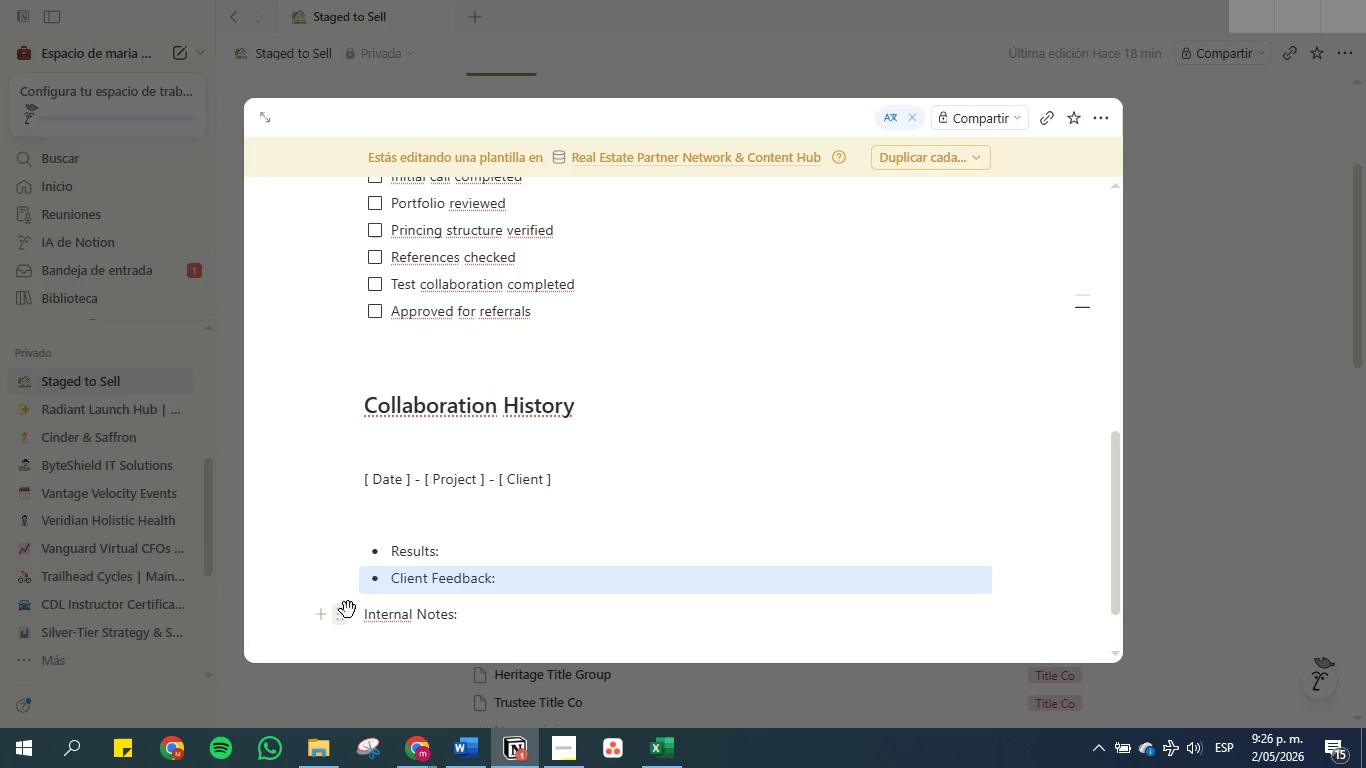 
left_click([343, 610])
 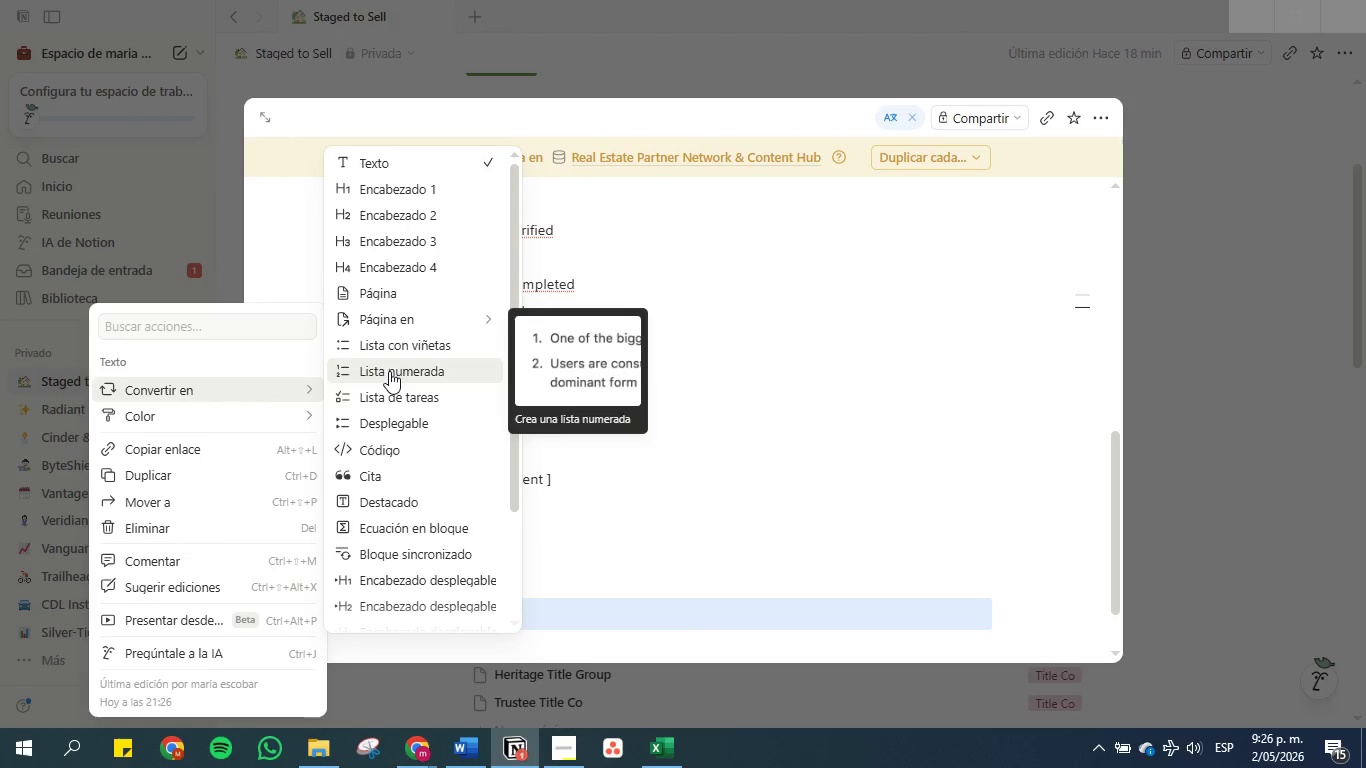 
left_click([393, 344])
 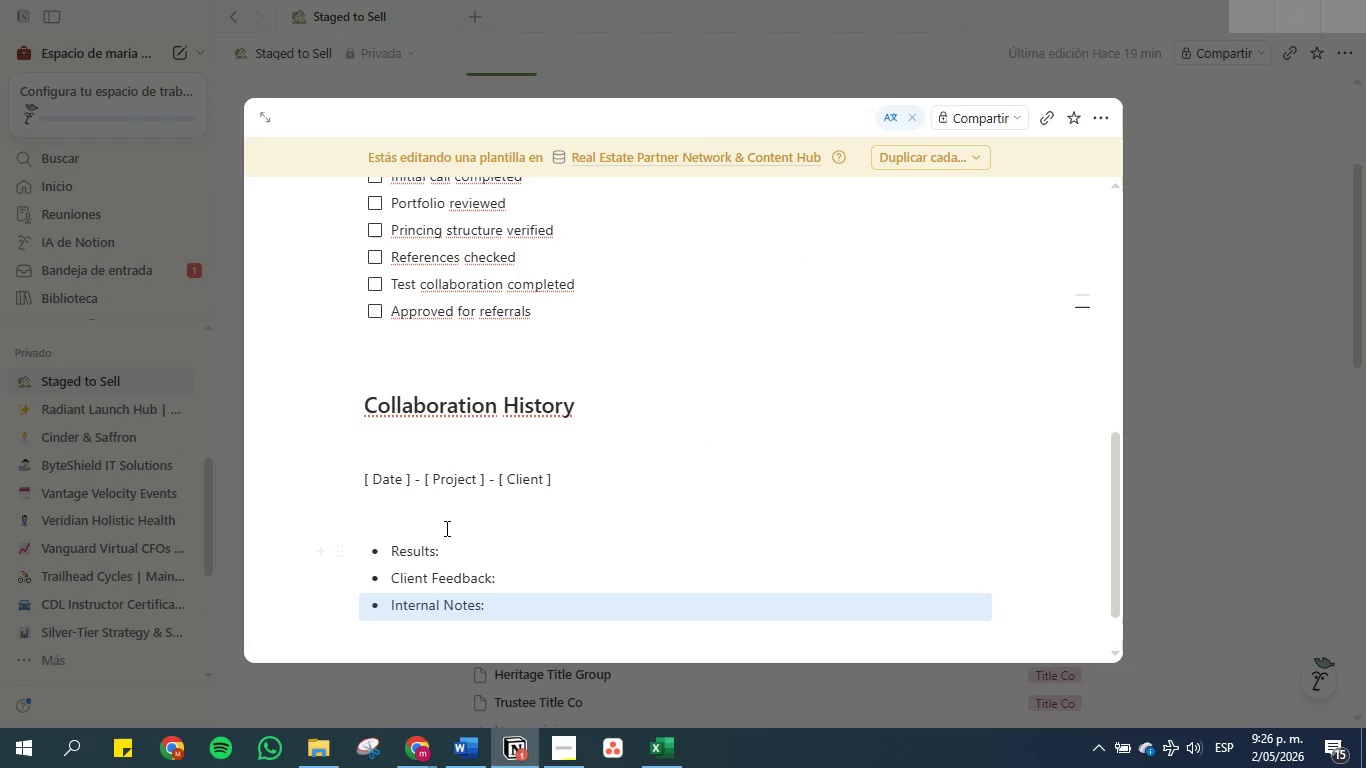 
left_click([437, 512])
 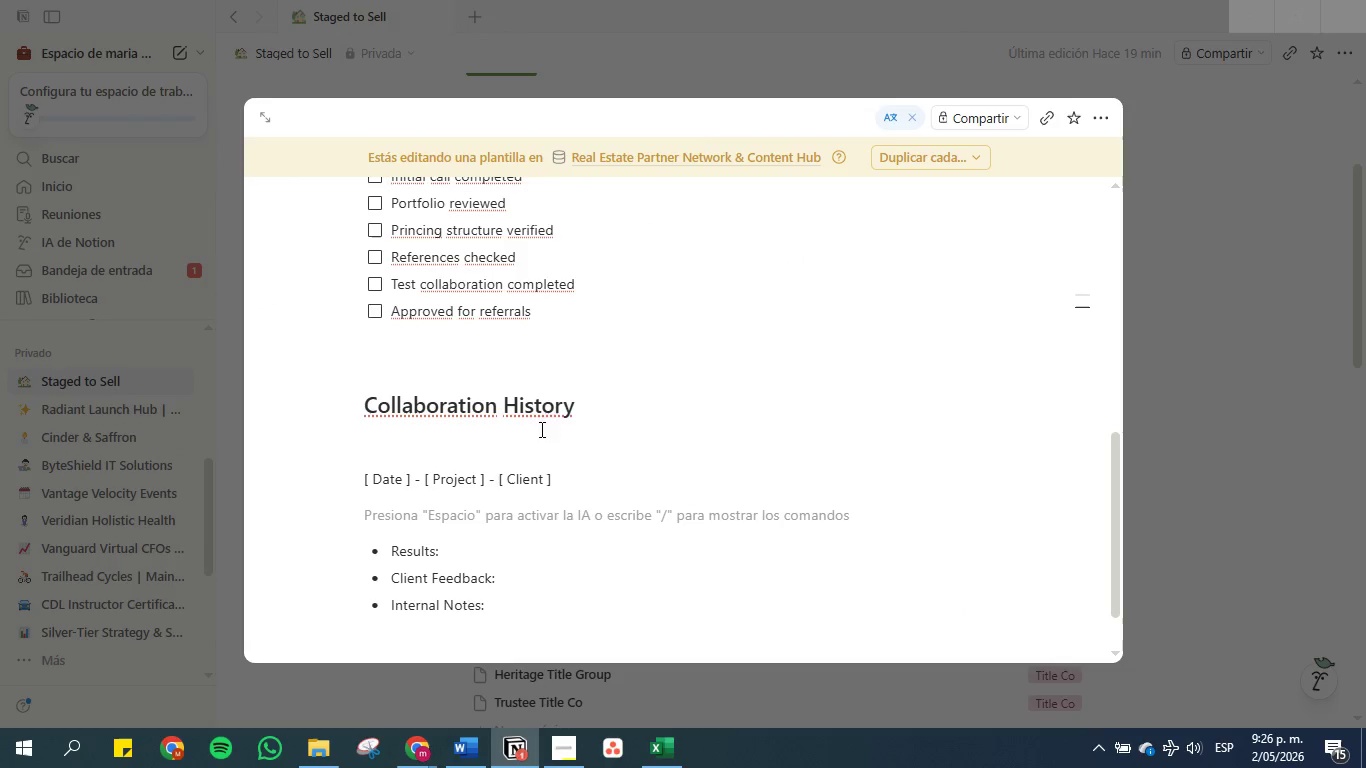 
left_click([547, 406])
 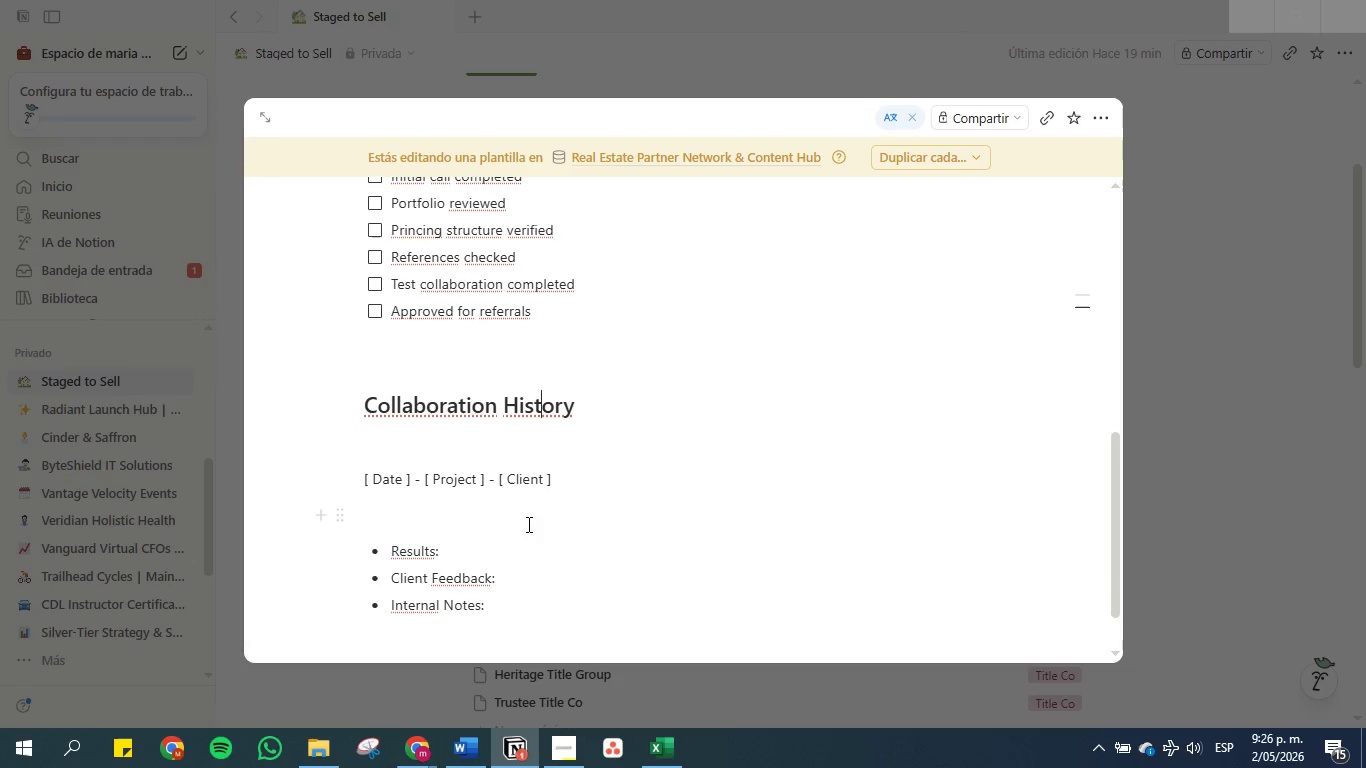 
scroll: coordinate [627, 452], scroll_direction: down, amount: 4.0
 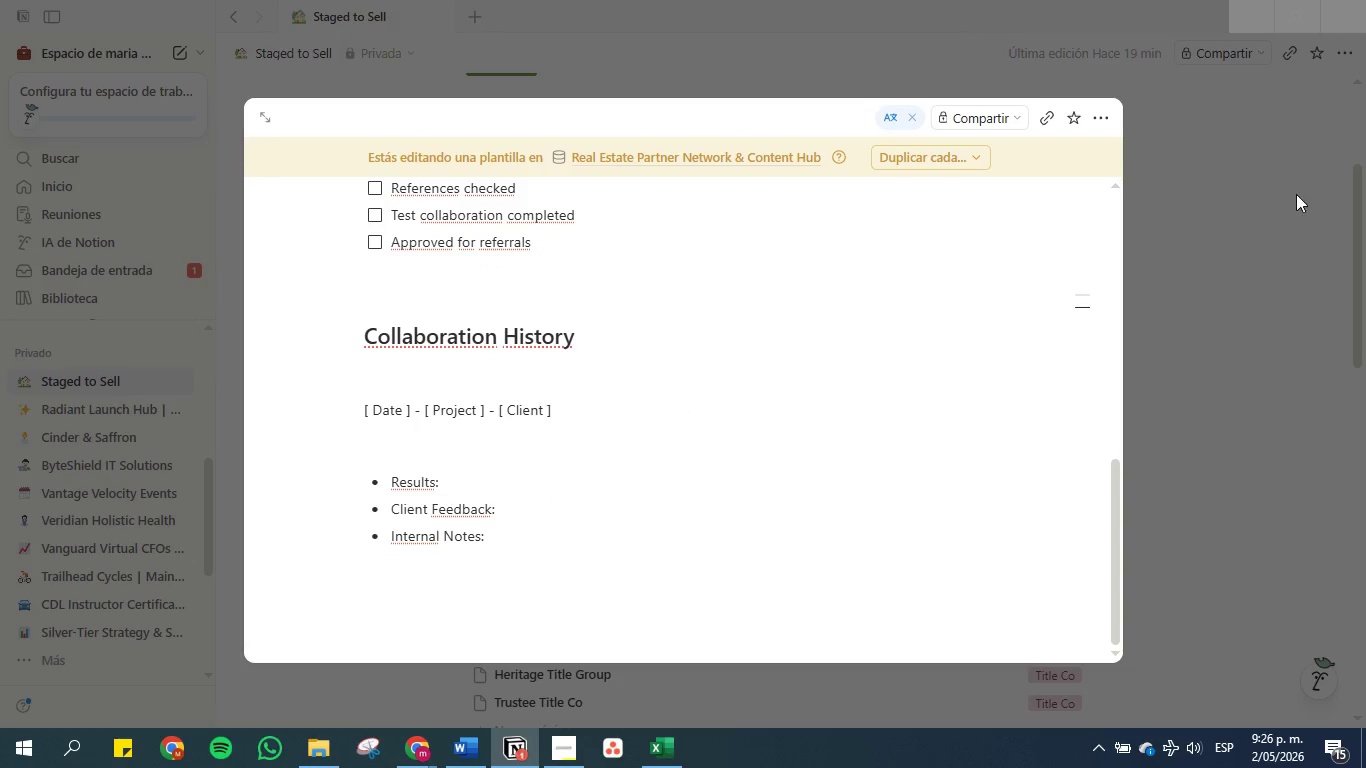 
left_click([1251, 266])
 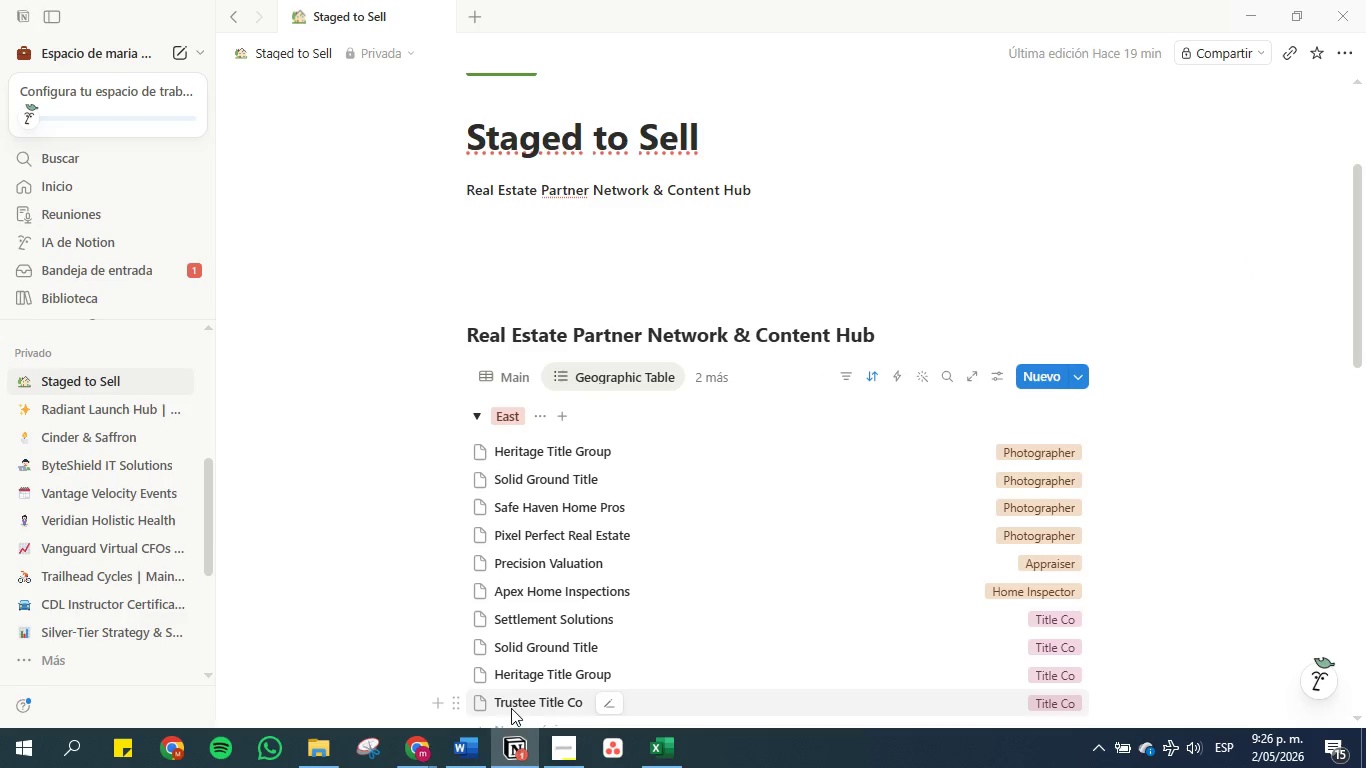 
left_click([475, 743])
 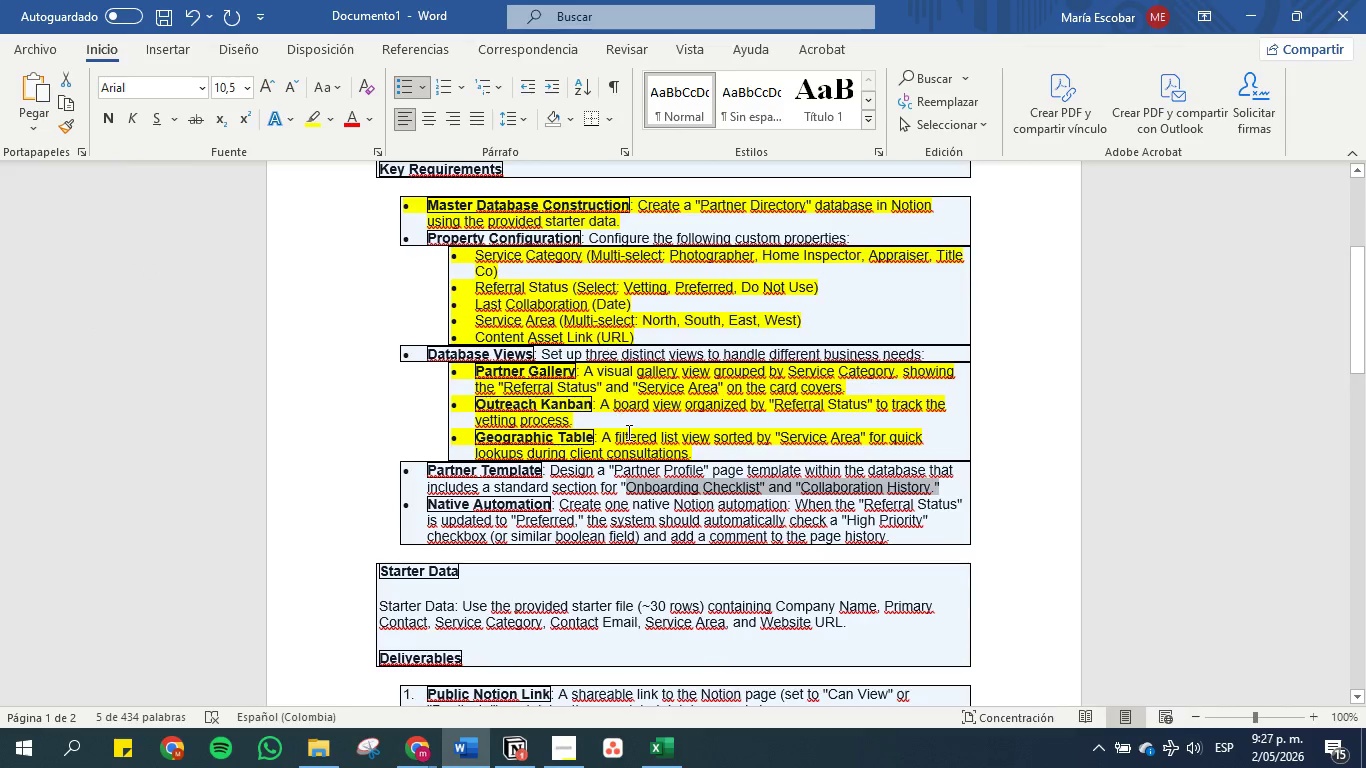 
left_click([627, 412])
 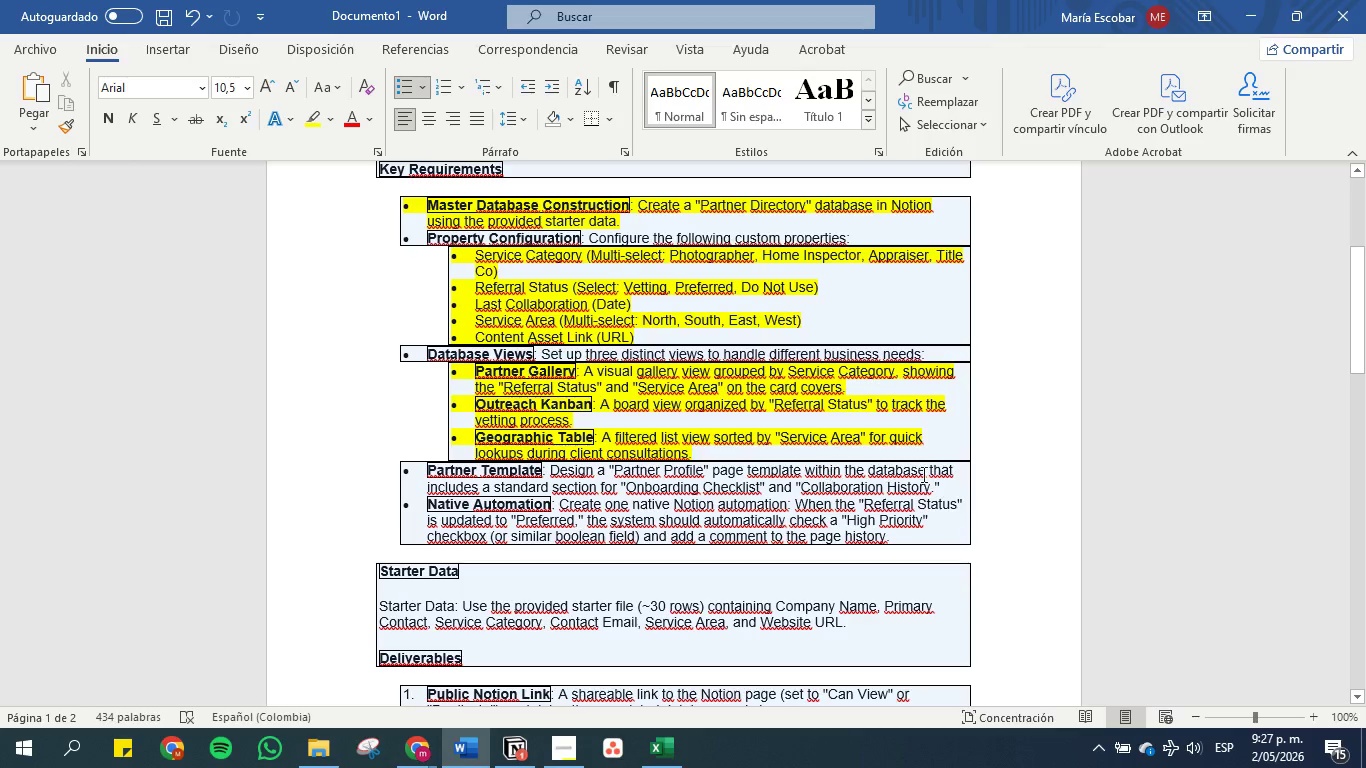 
left_click_drag(start_coordinate=[937, 484], to_coordinate=[417, 467])
 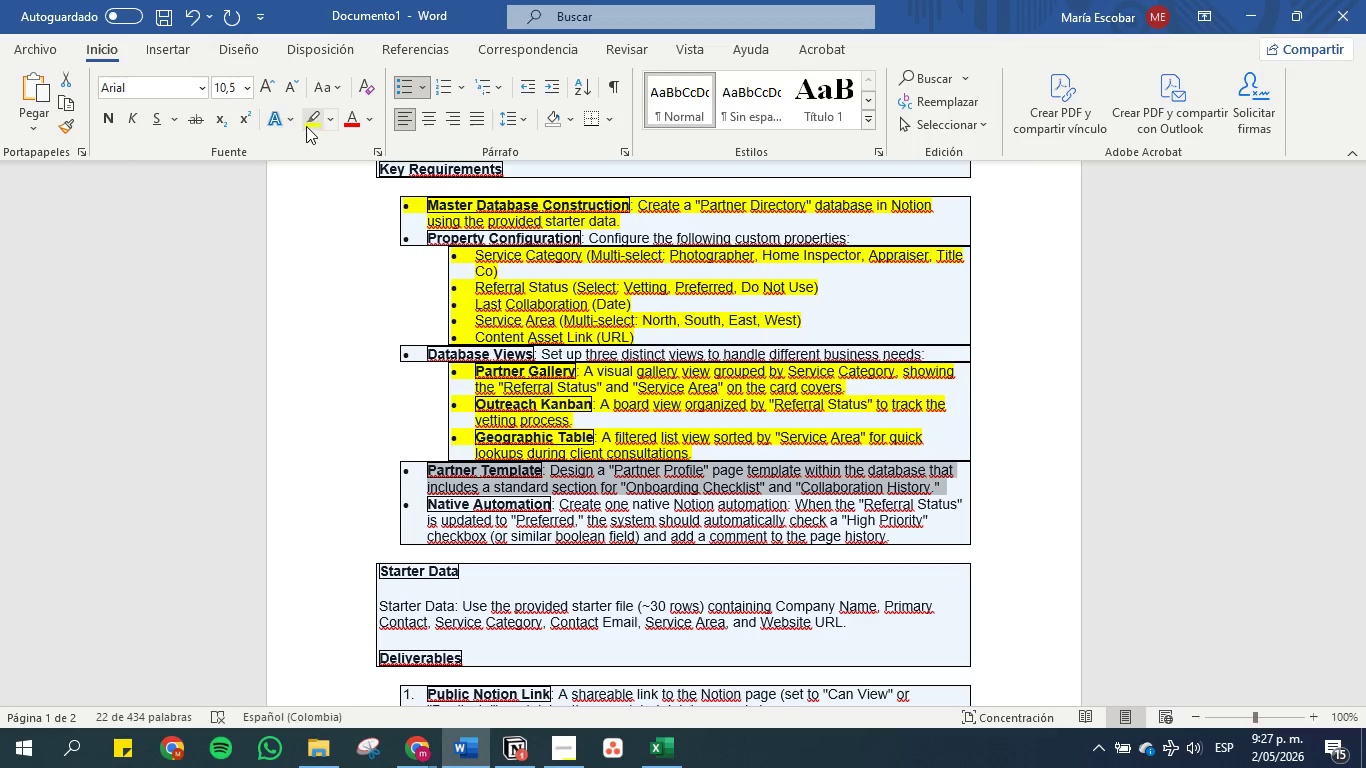 
left_click([308, 112])
 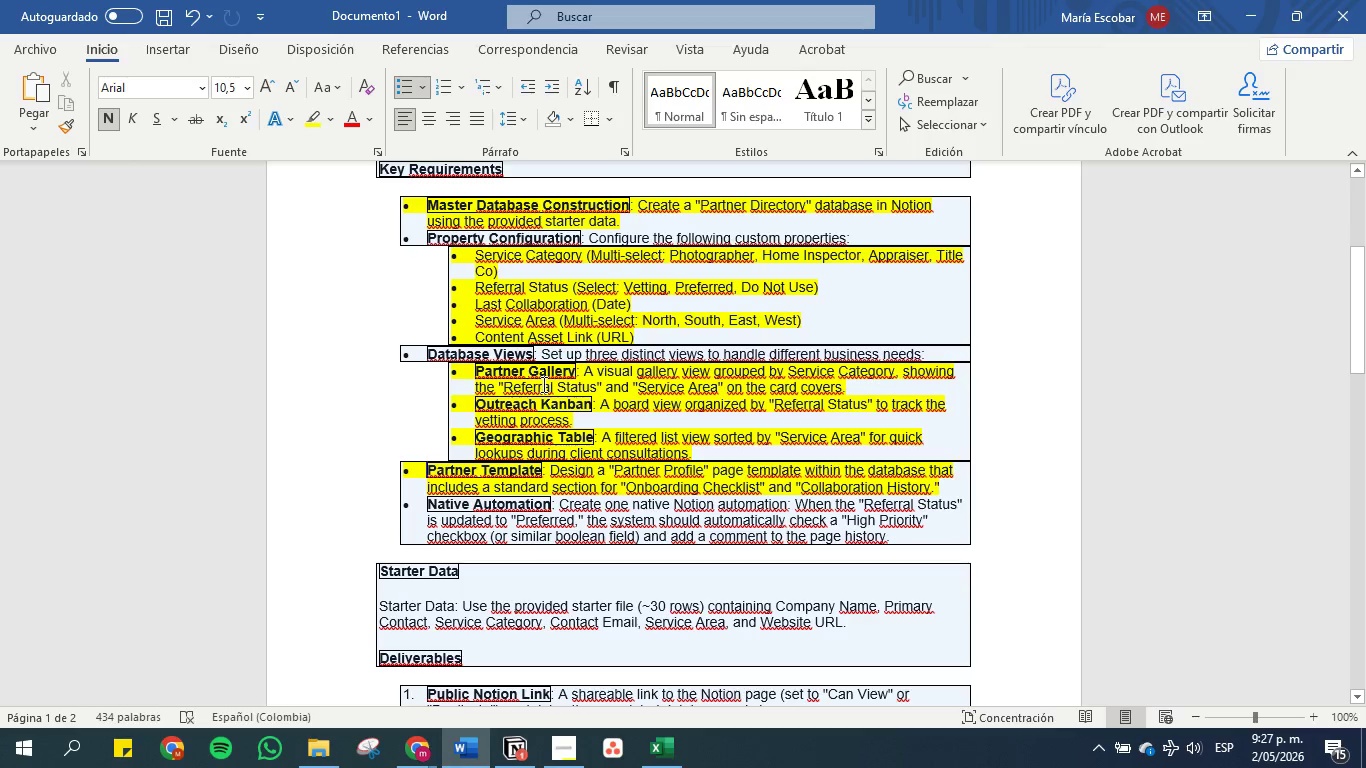 
scroll: coordinate [457, 363], scroll_direction: down, amount: 5.0
 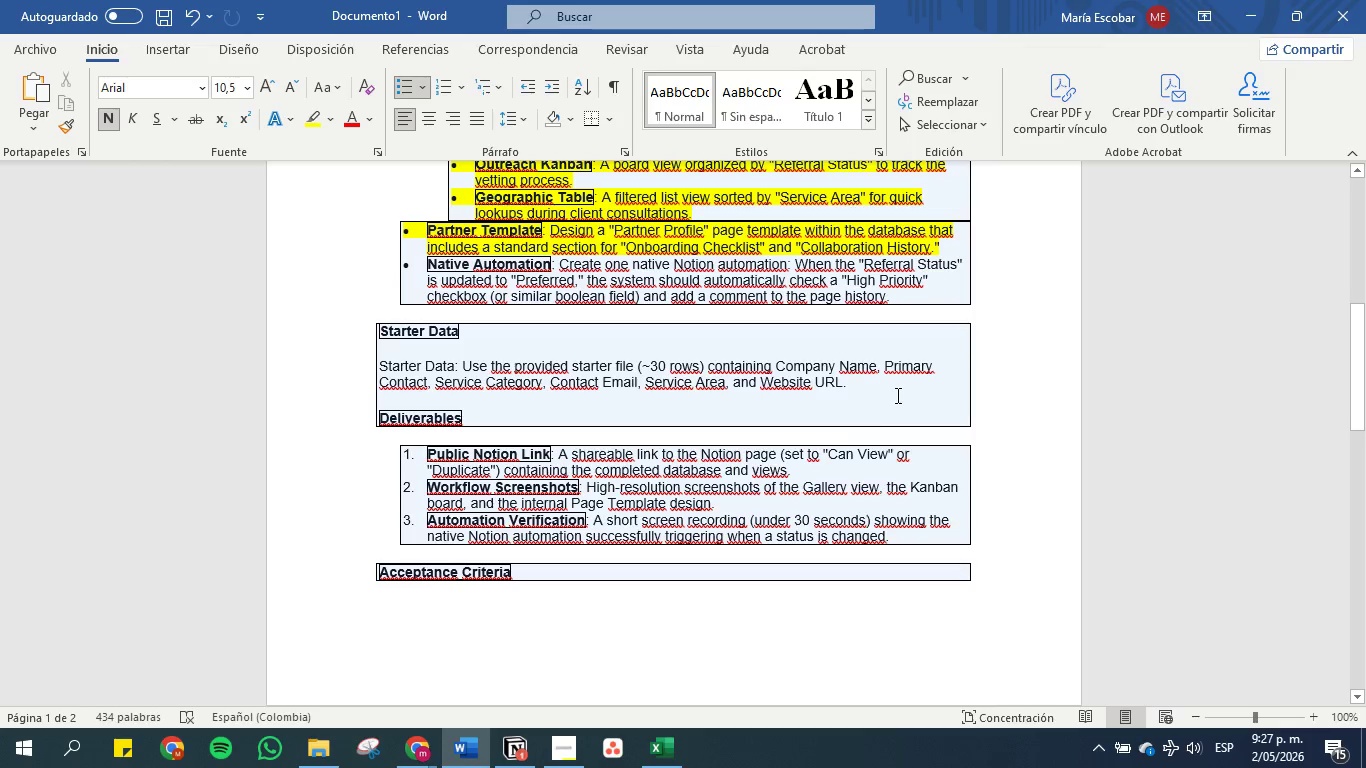 
left_click_drag(start_coordinate=[895, 392], to_coordinate=[347, 345])
 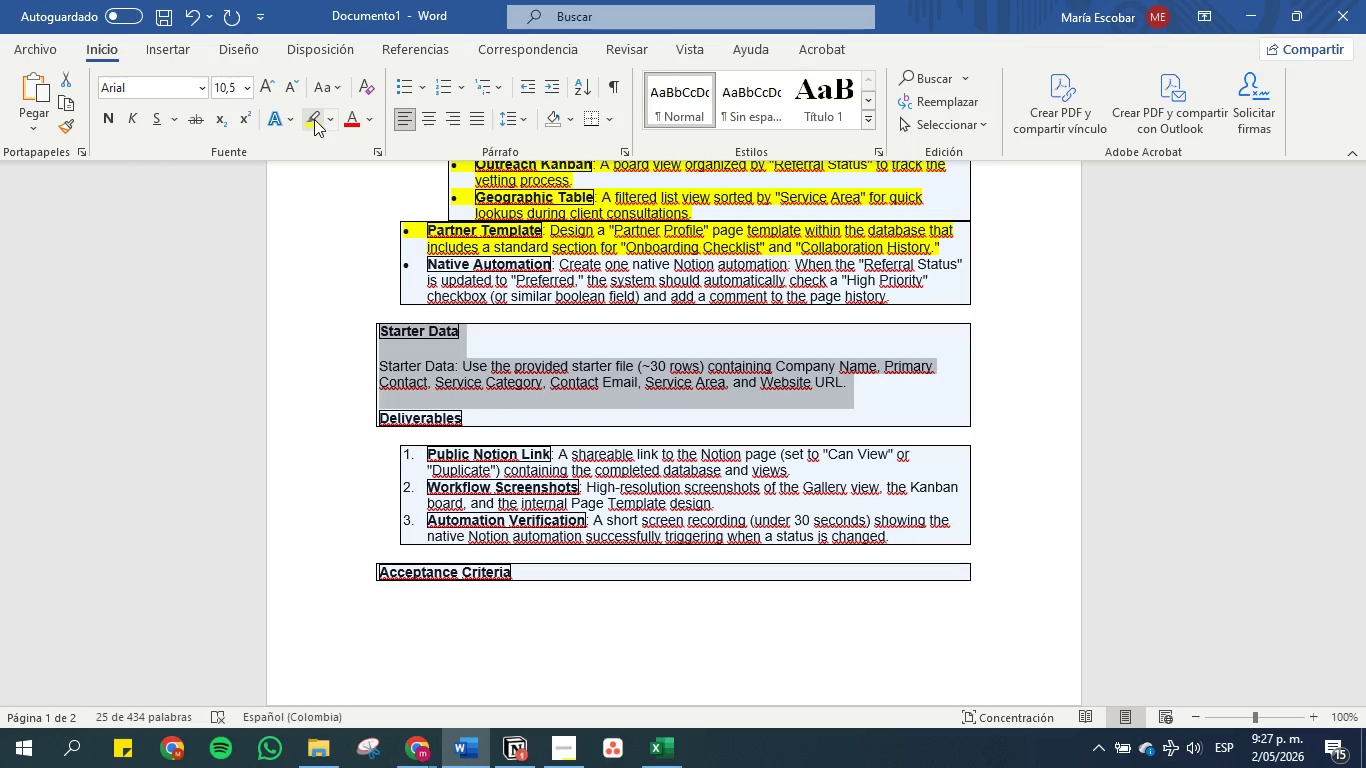 
left_click([314, 119])
 